 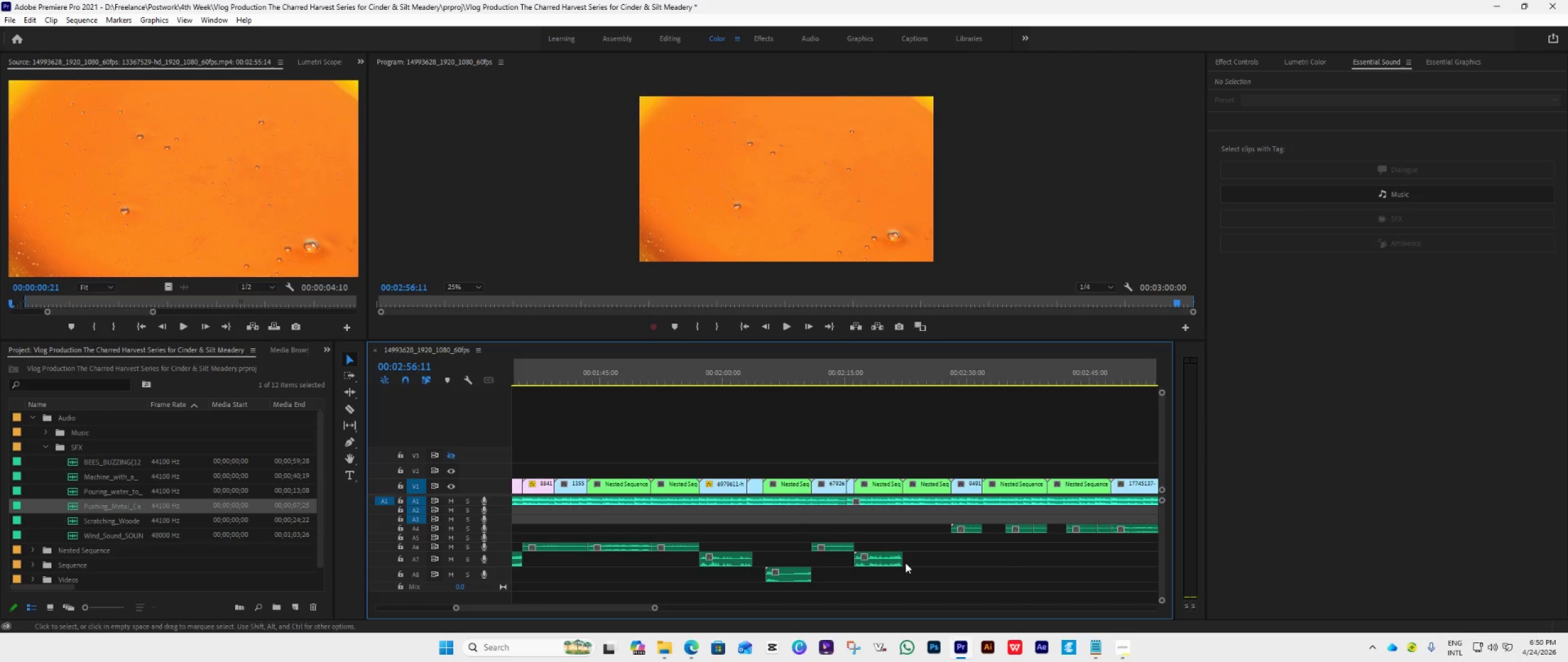 
hold_key(key=AltLeft, duration=0.61)
hold_key(key=AltLeft, duration=0.58)
scroll: coordinate [907, 562], scroll_direction: down, amount: 13.0
 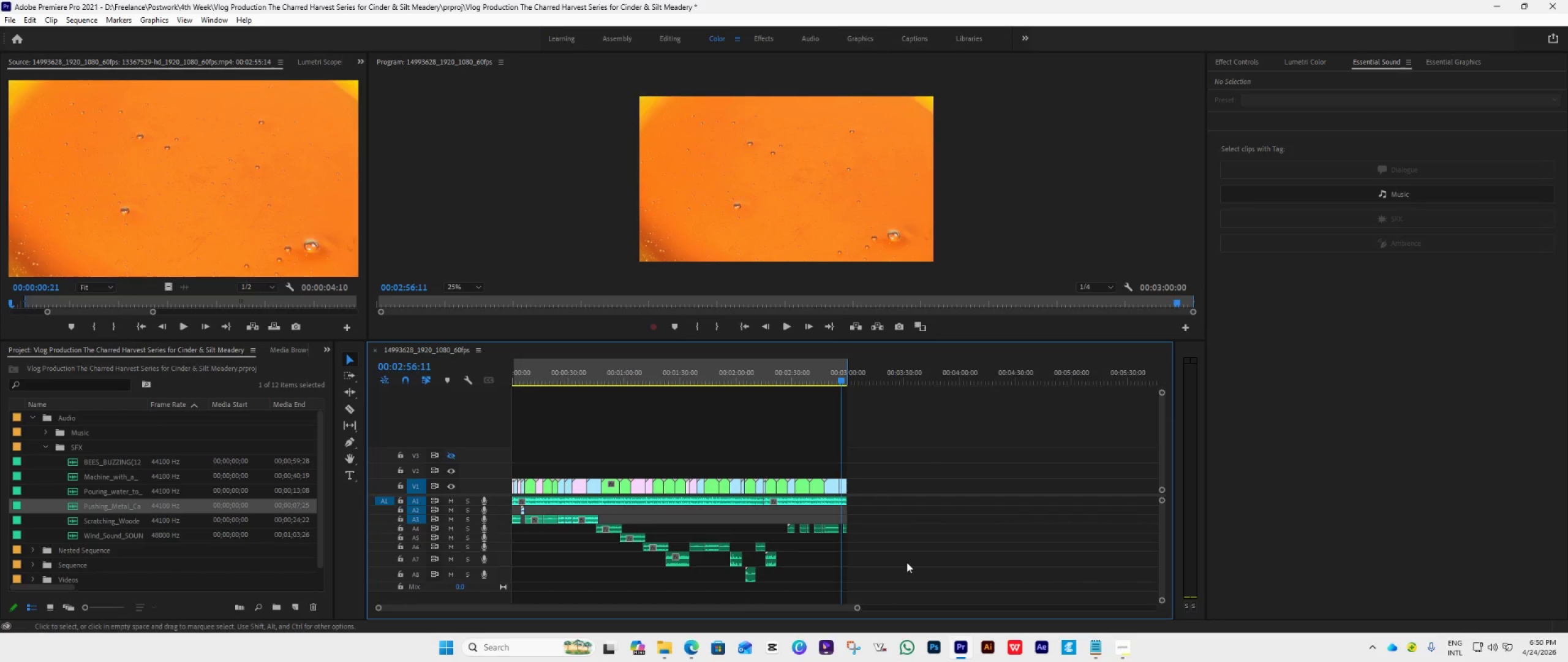 
scroll: coordinate [907, 562], scroll_direction: up, amount: 9.0
 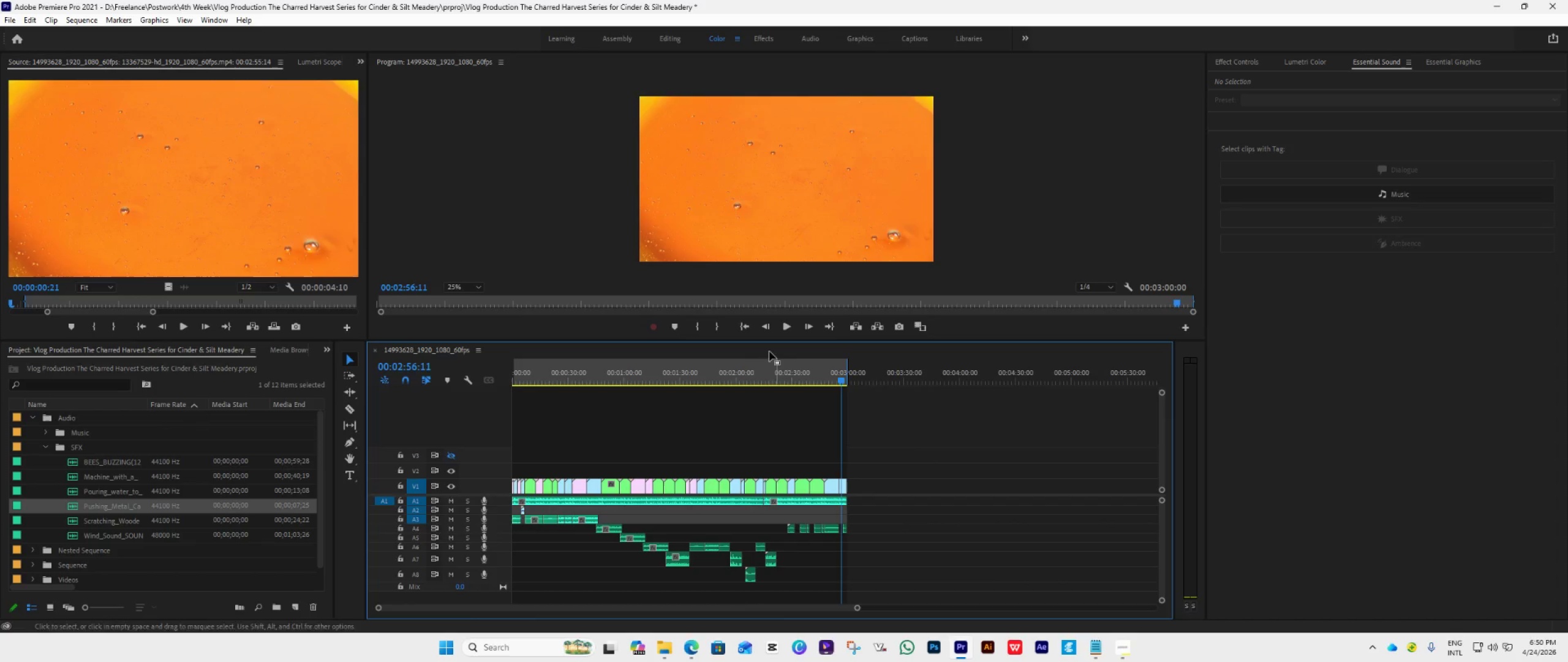 
left_click([748, 331])
 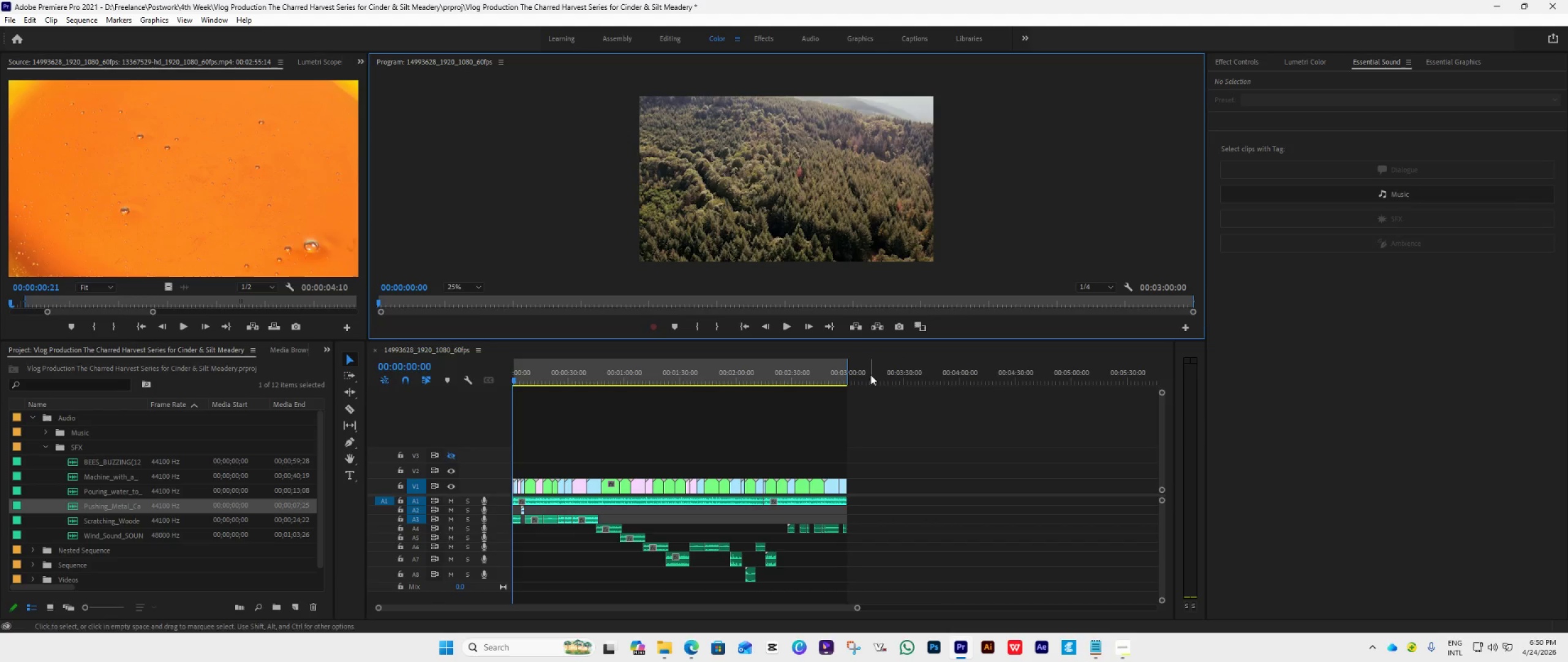 
left_click_drag(start_coordinate=[867, 340], to_coordinate=[971, 105])
 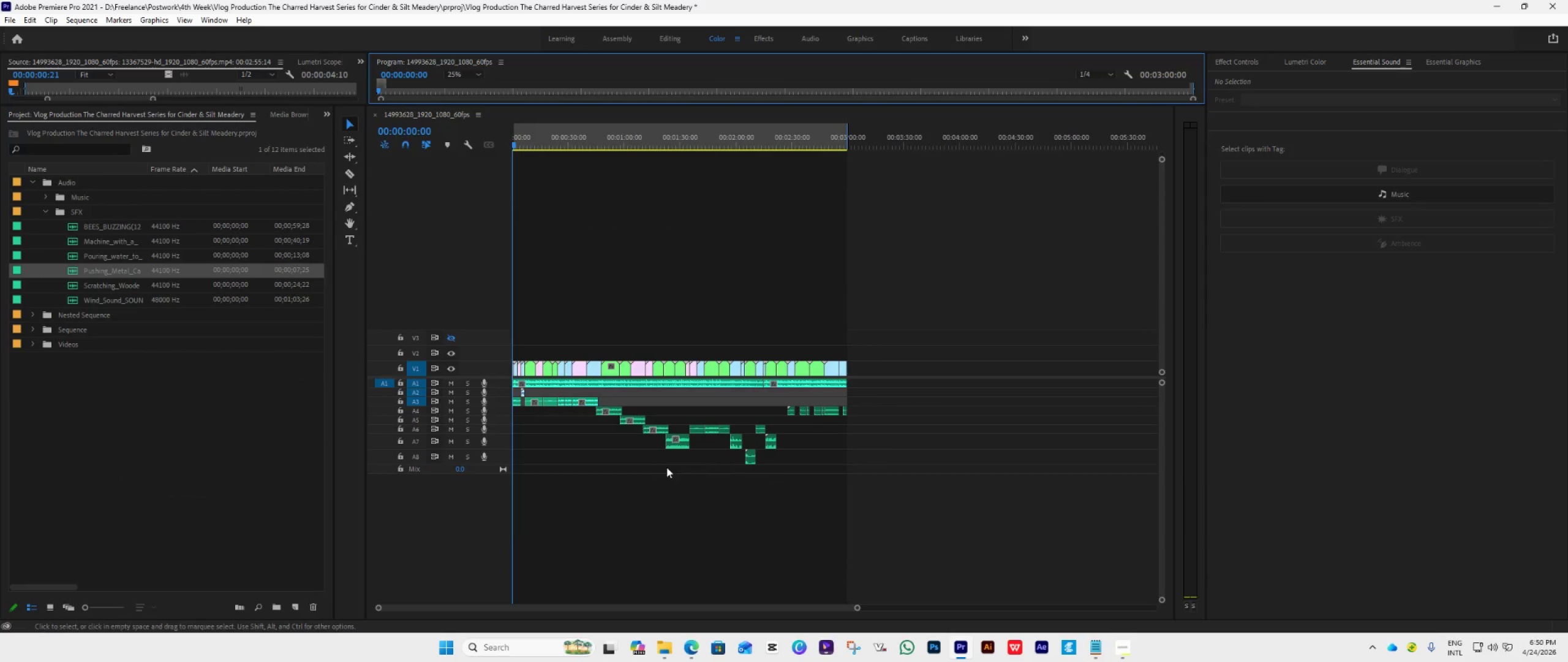 
left_click_drag(start_coordinate=[884, 482], to_coordinate=[514, 392])
 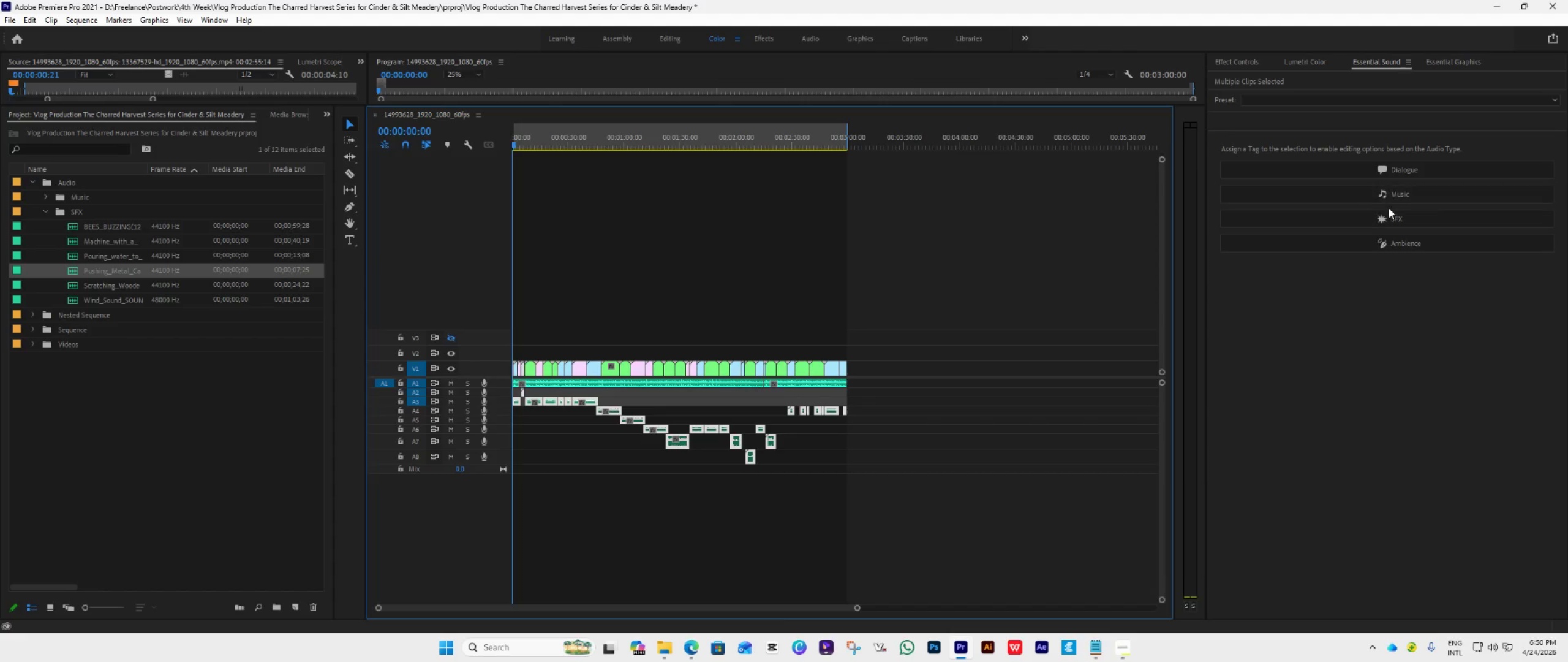 
left_click([1393, 219])
 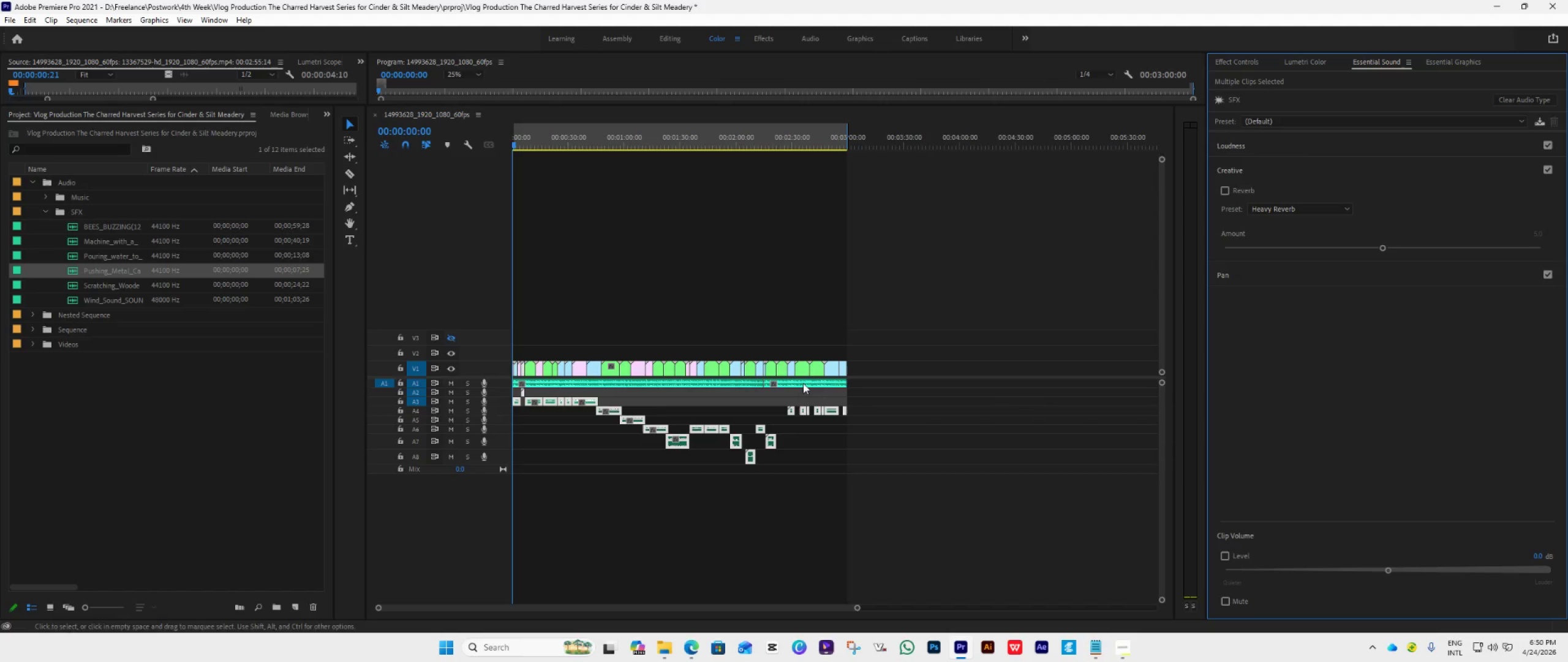 
left_click_drag(start_coordinate=[870, 384], to_coordinate=[582, 381])
 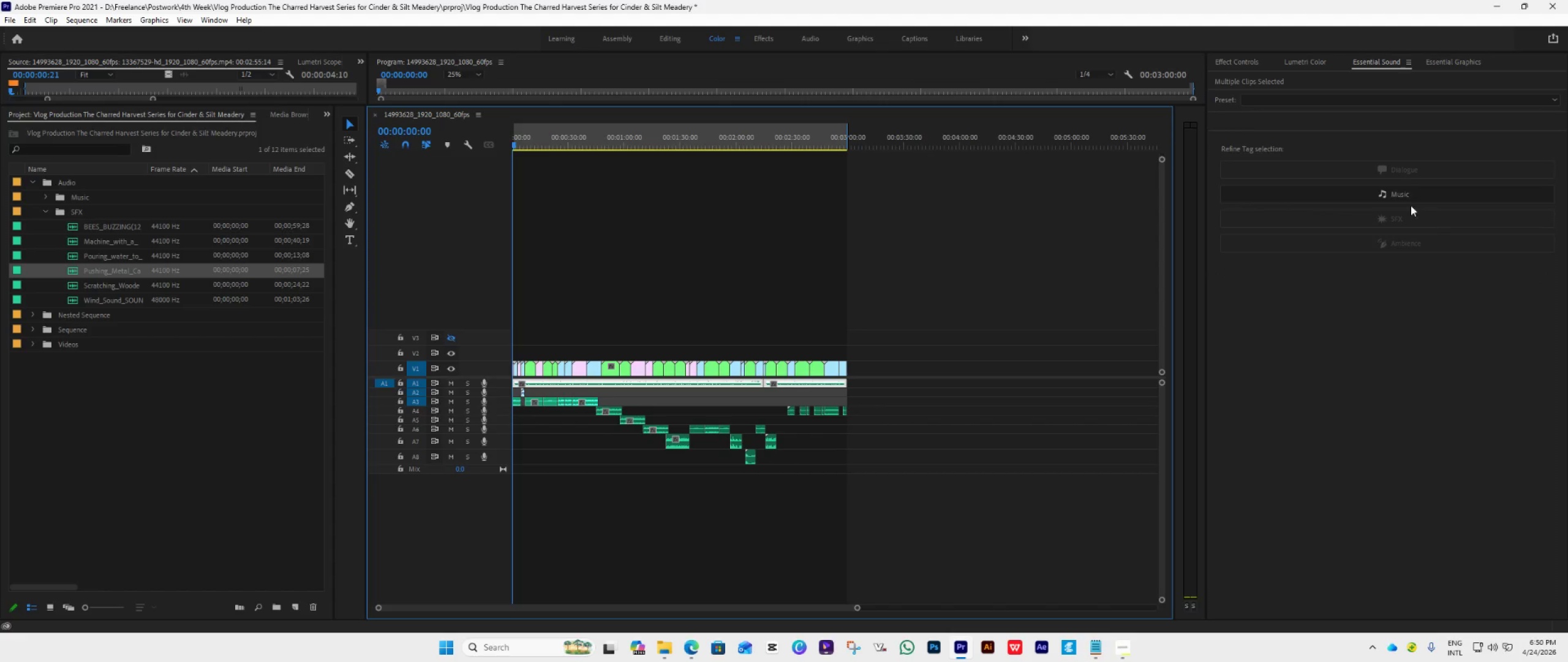 
left_click([1403, 194])
 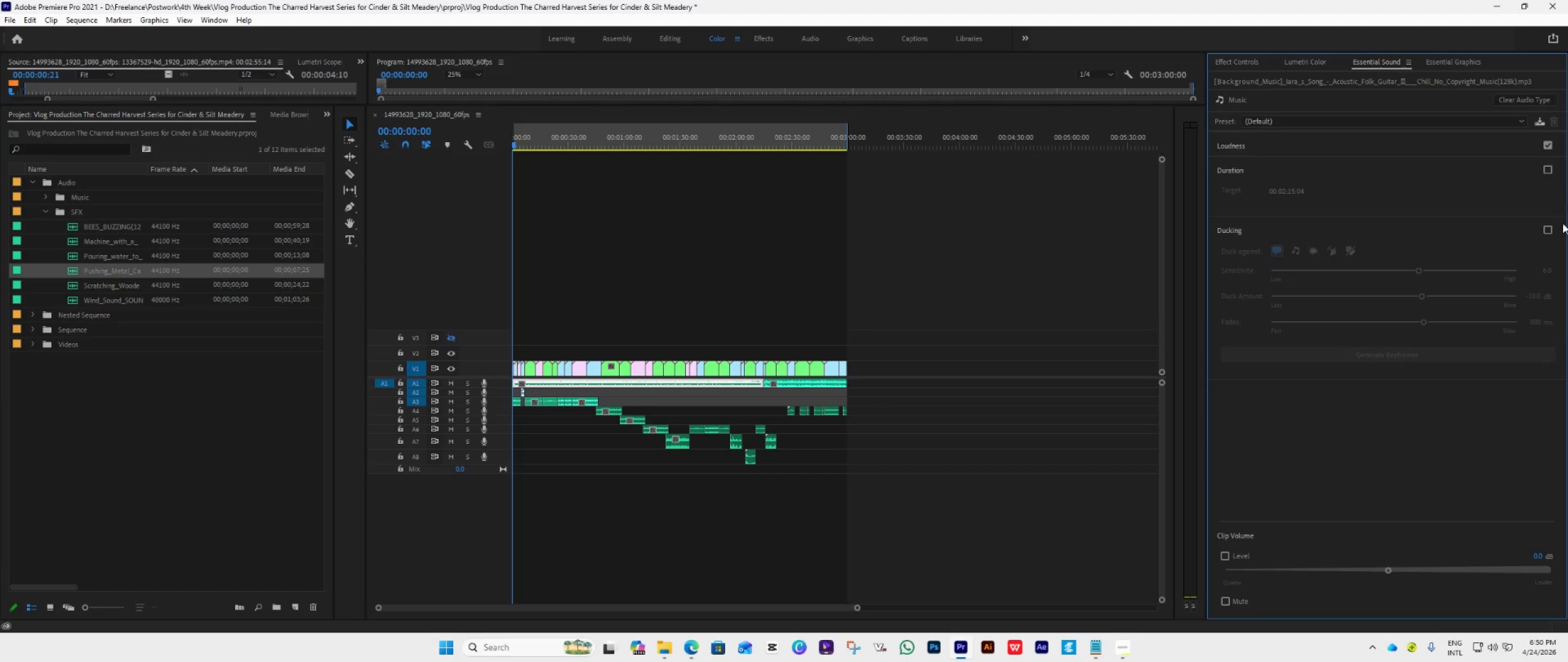 
double_click([1550, 229])
 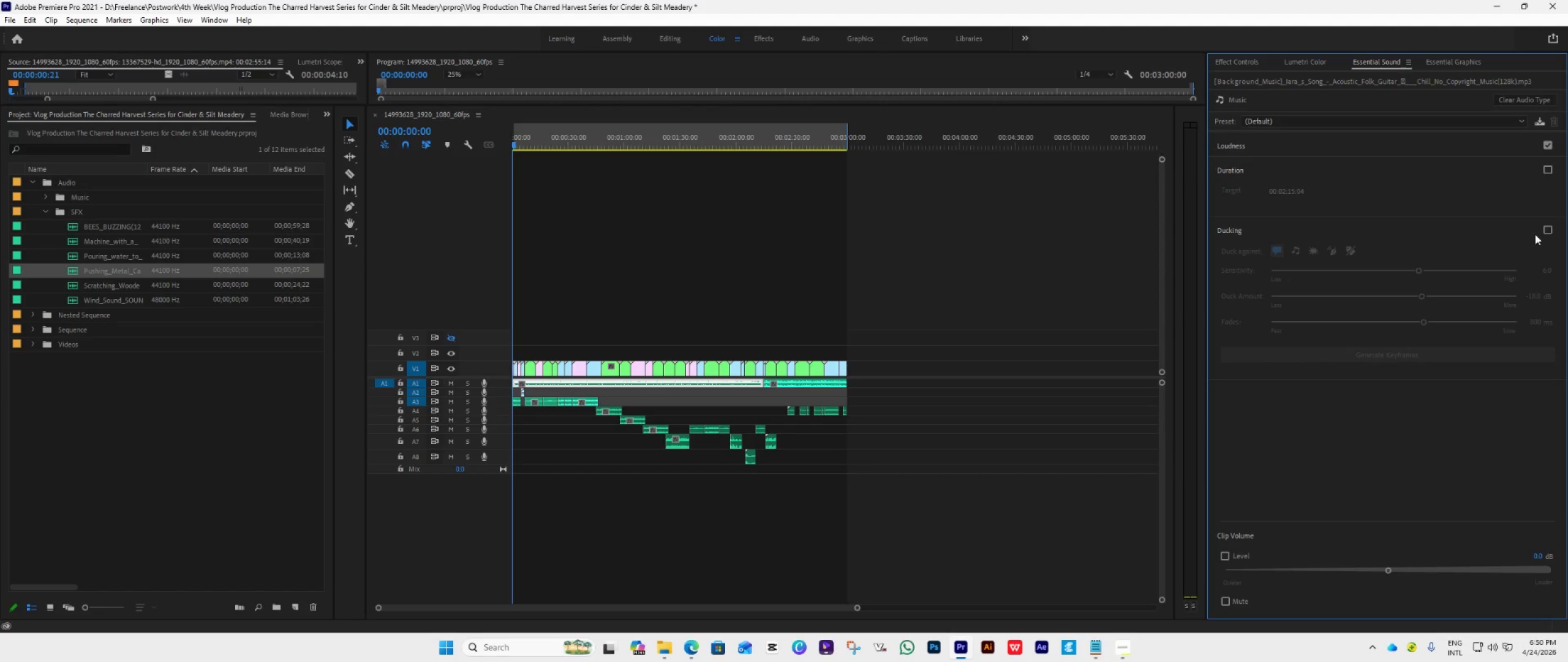 
left_click([1544, 230])
 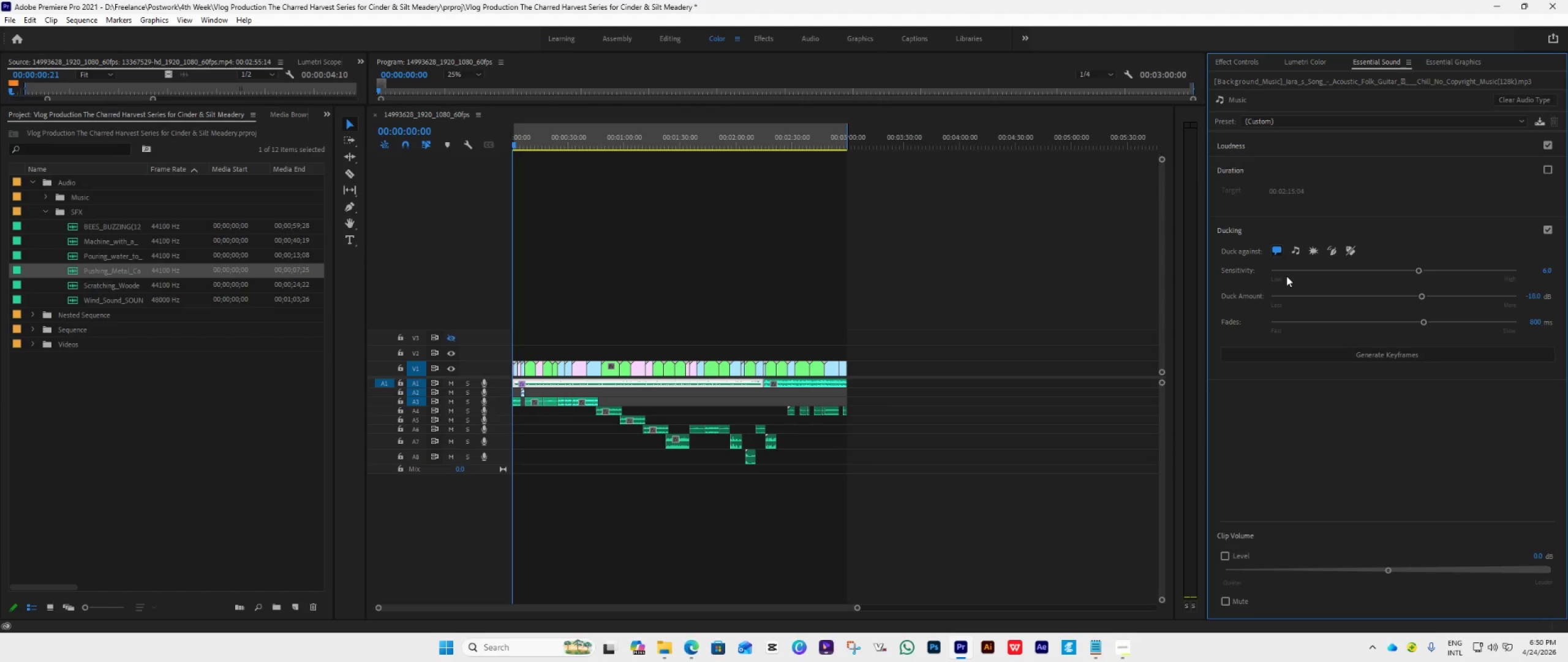 
left_click([1312, 253])
 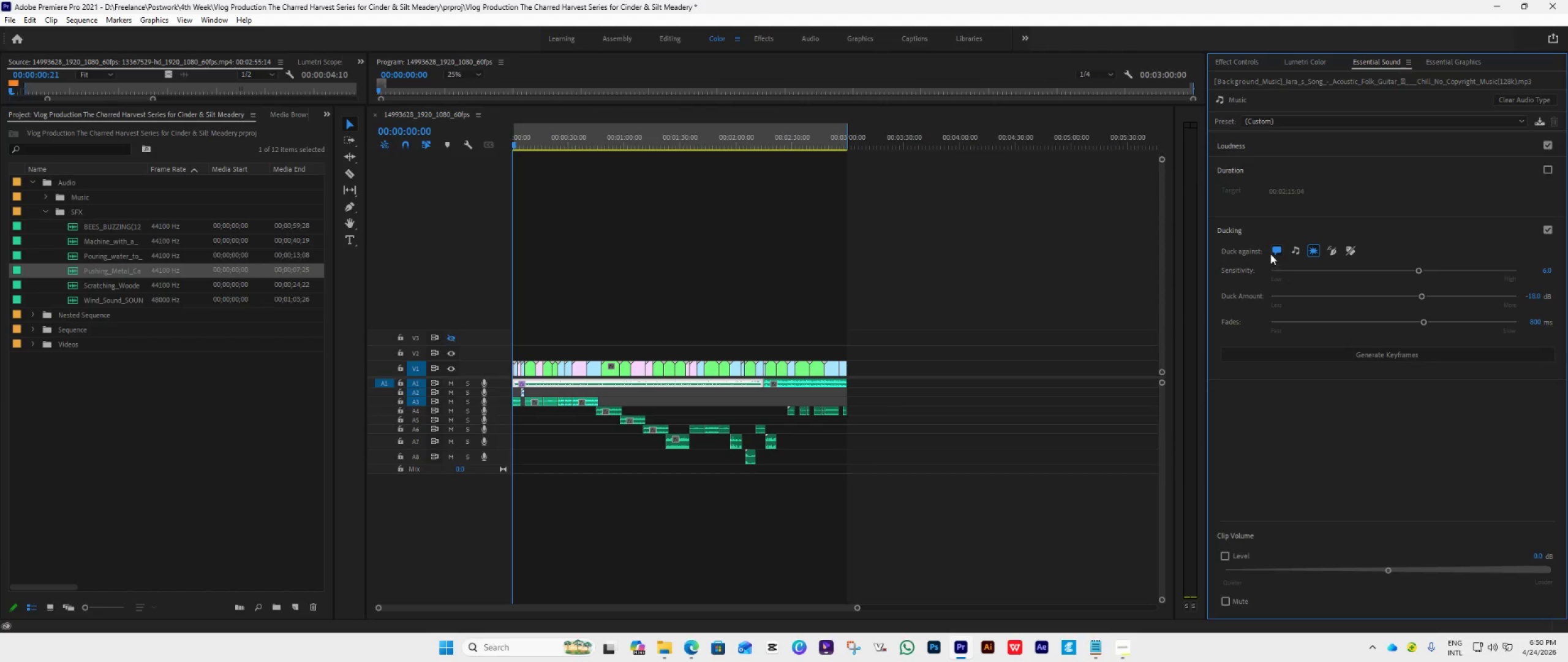 
left_click([1275, 252])
 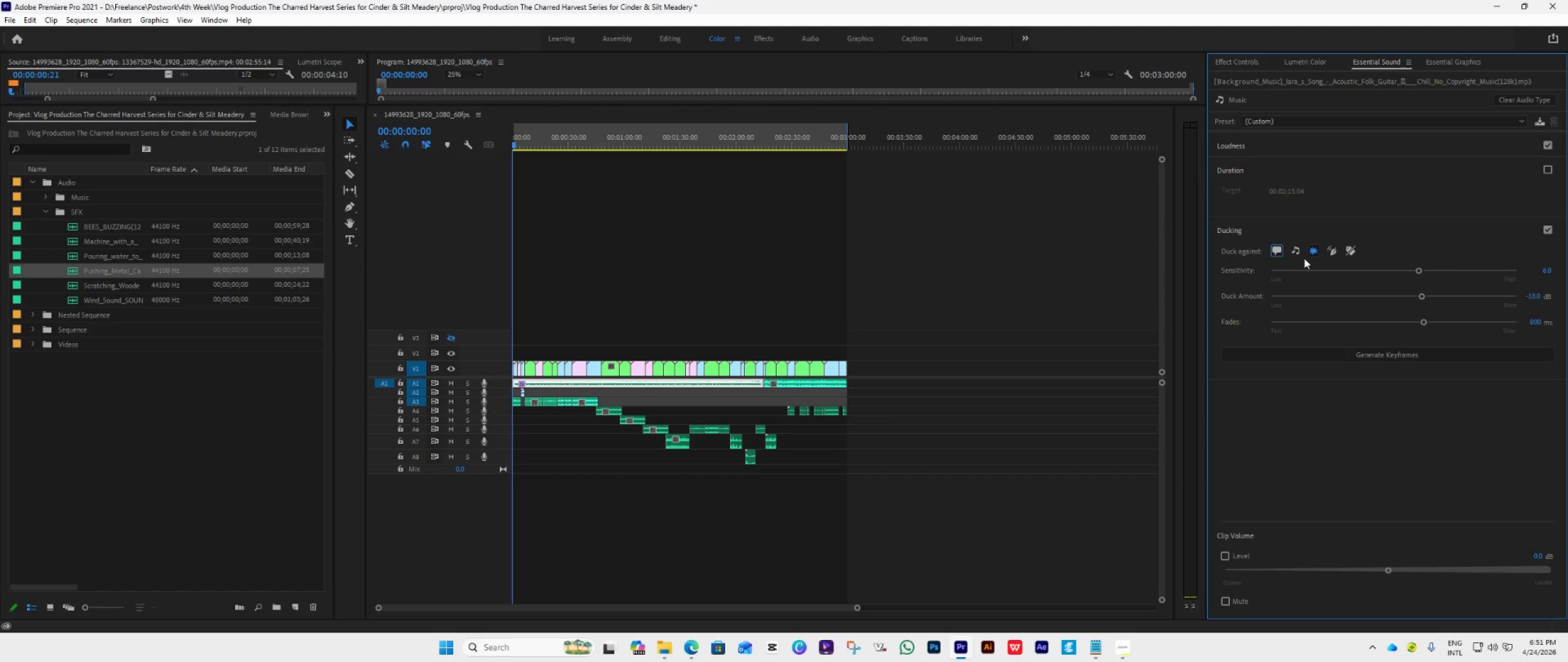 
left_click([1310, 249])
 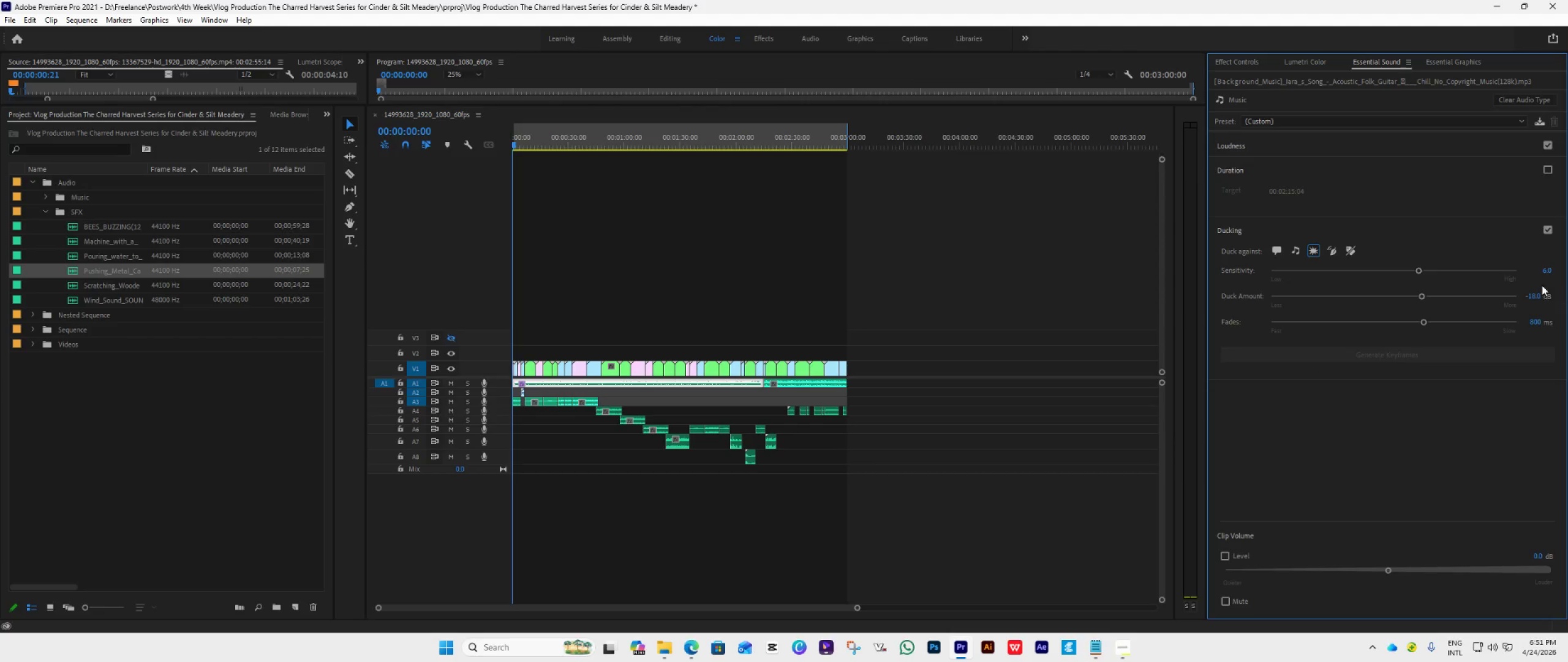 
left_click([1537, 295])
 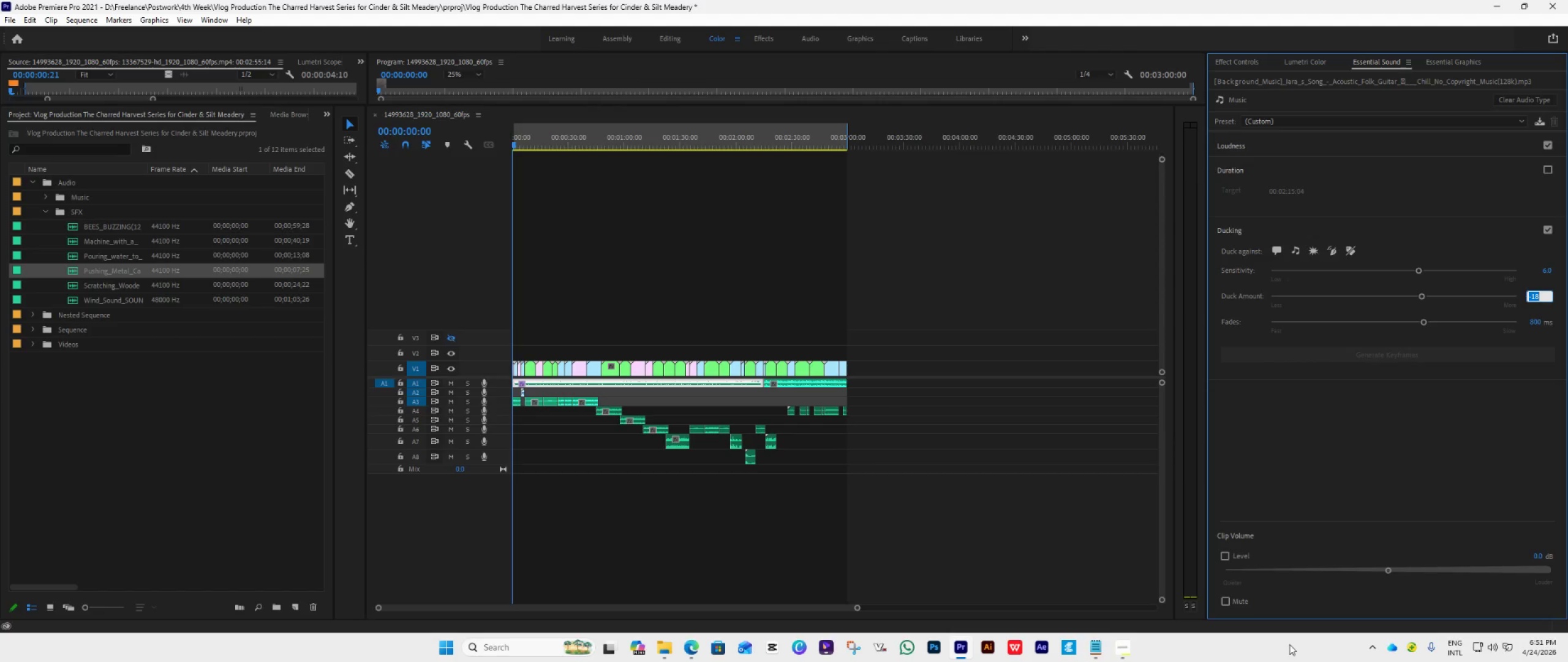 
wait(5.23)
 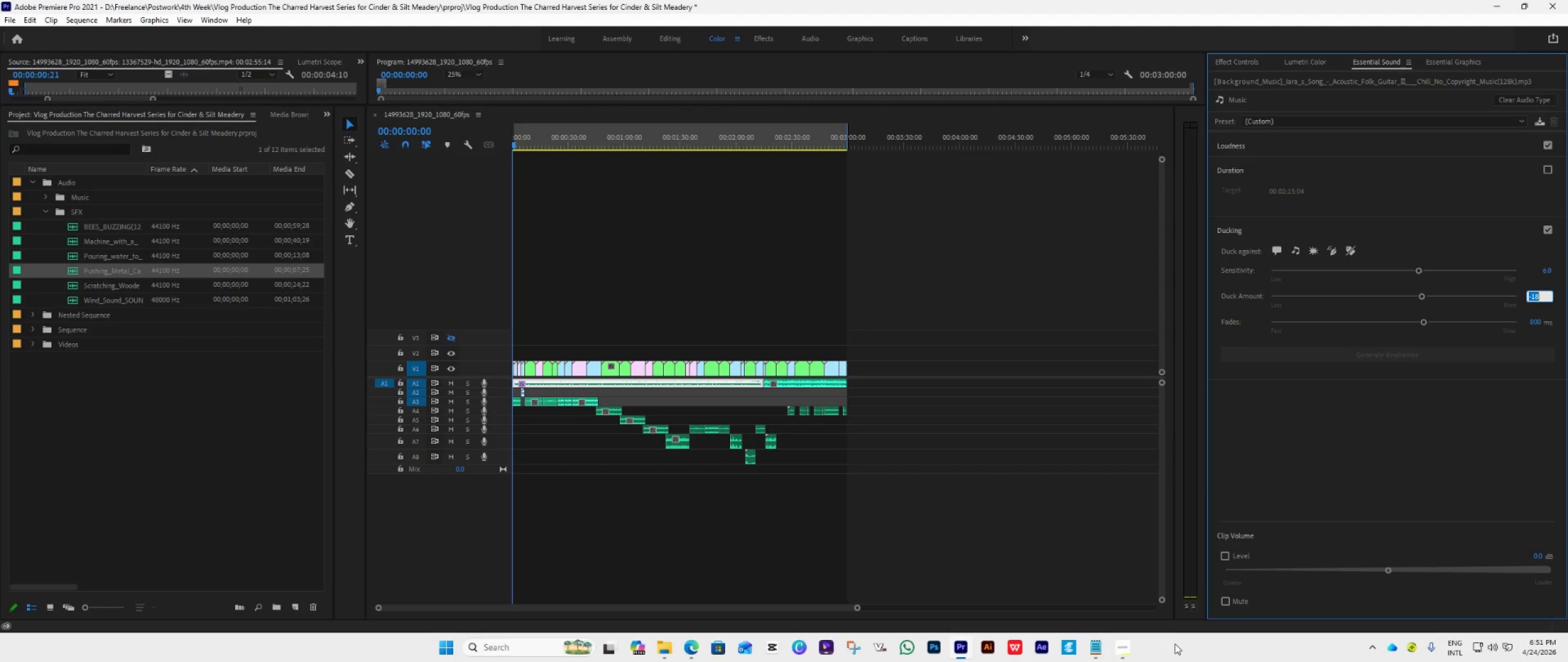 
type(15)
 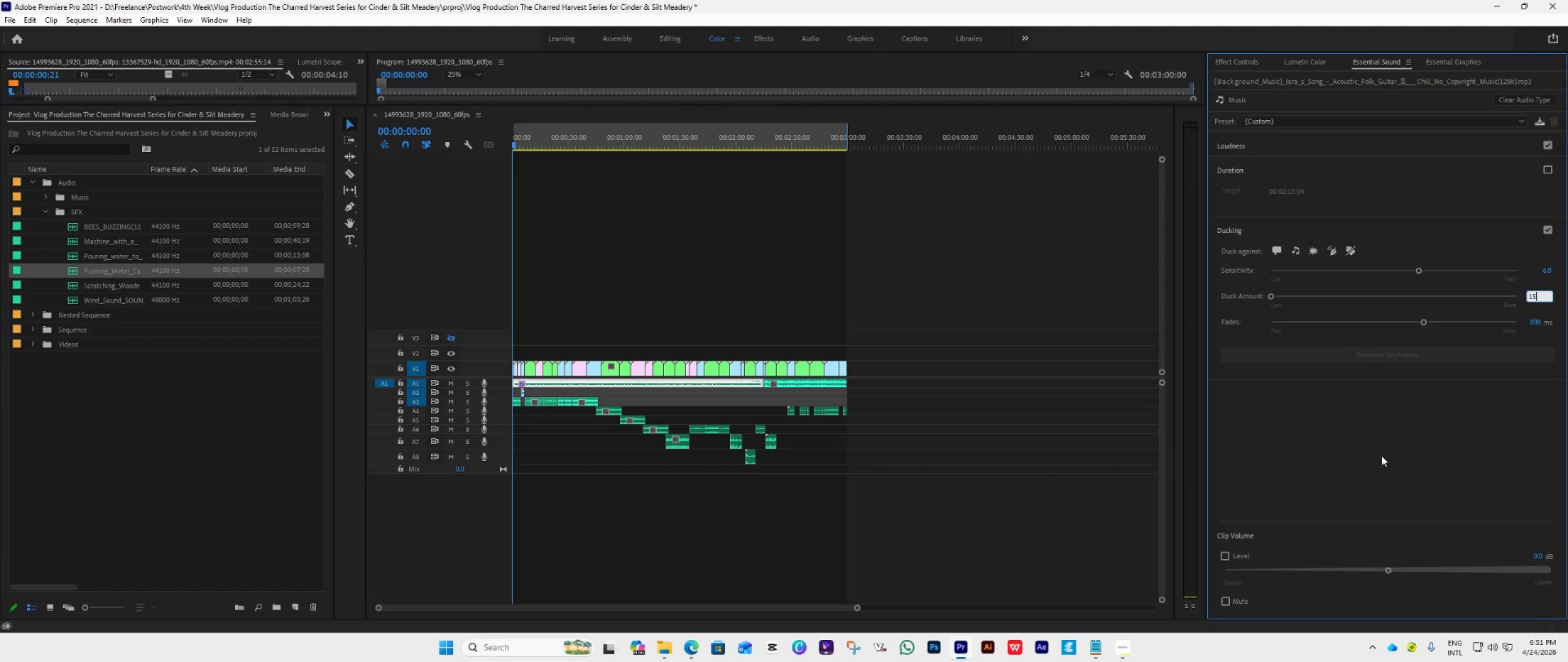 
left_click([1450, 394])
 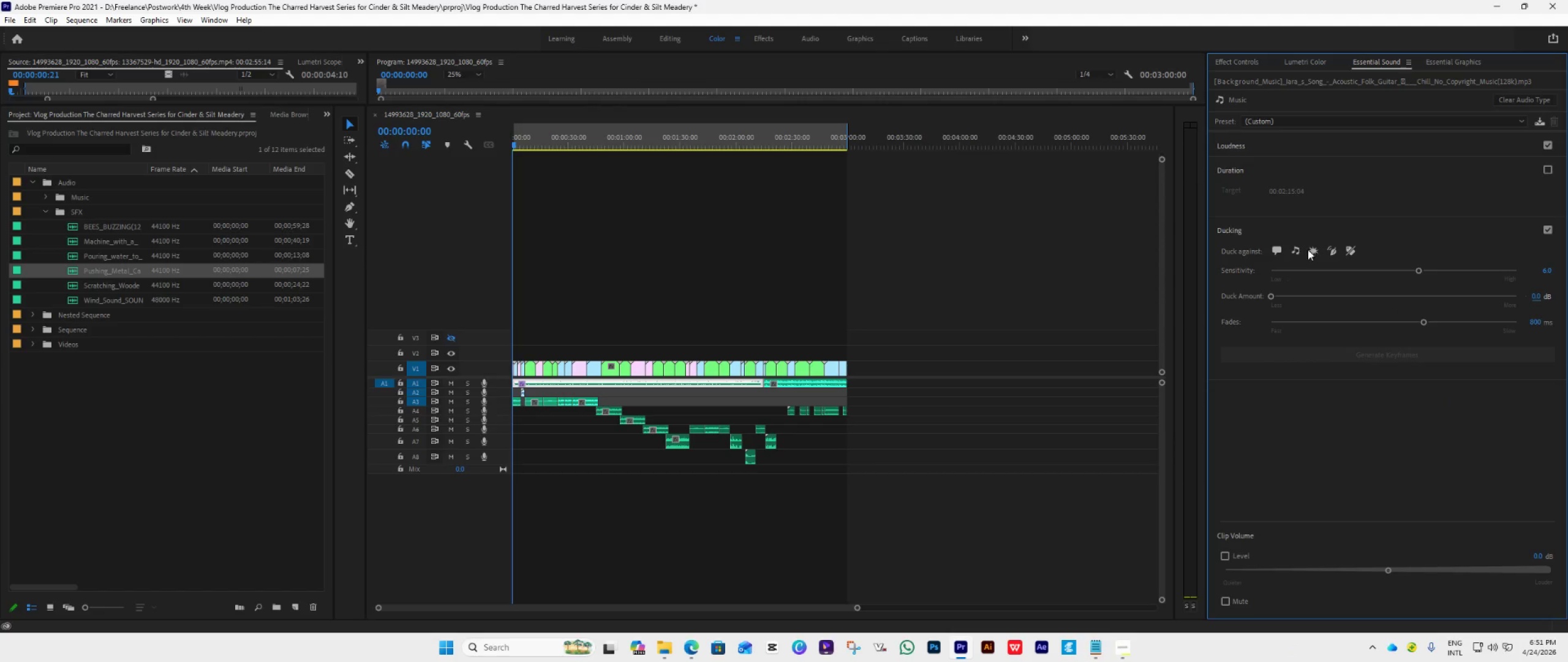 
left_click([1535, 295])
 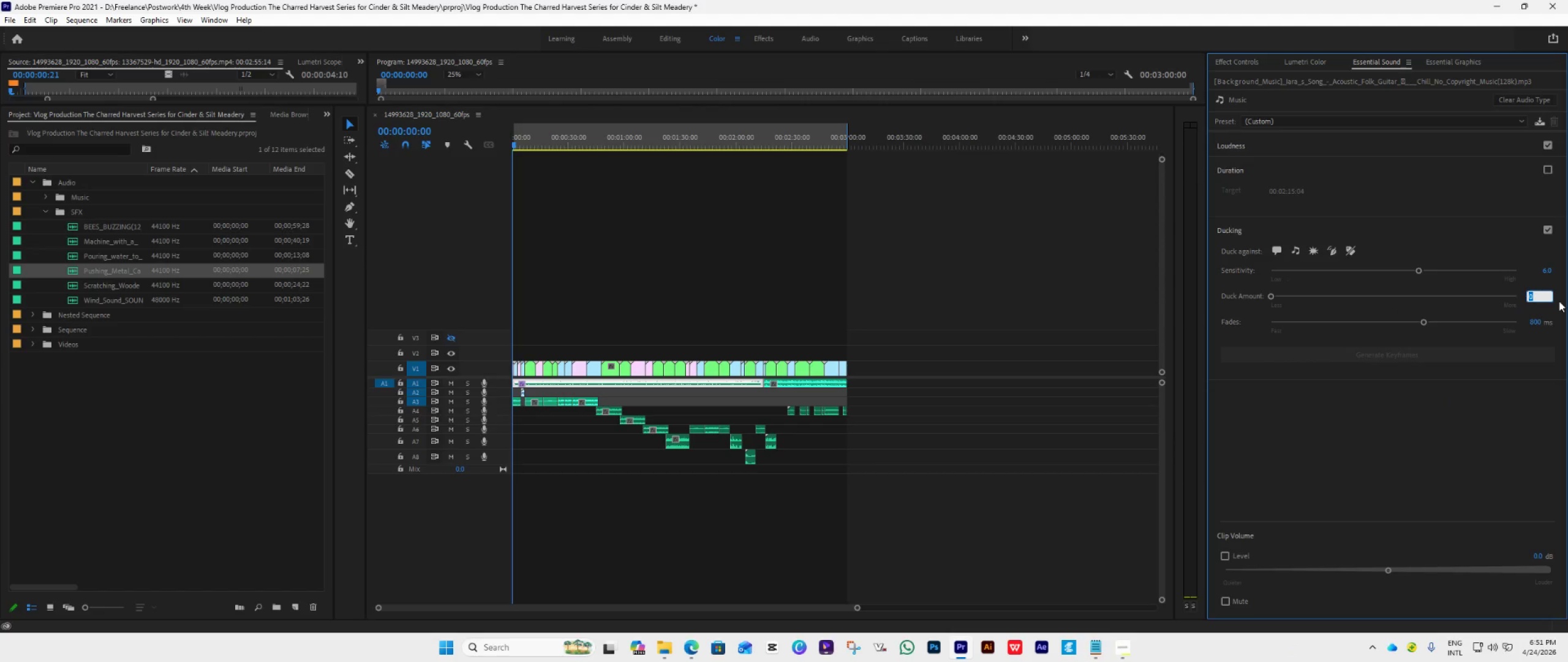 
type(-15)
 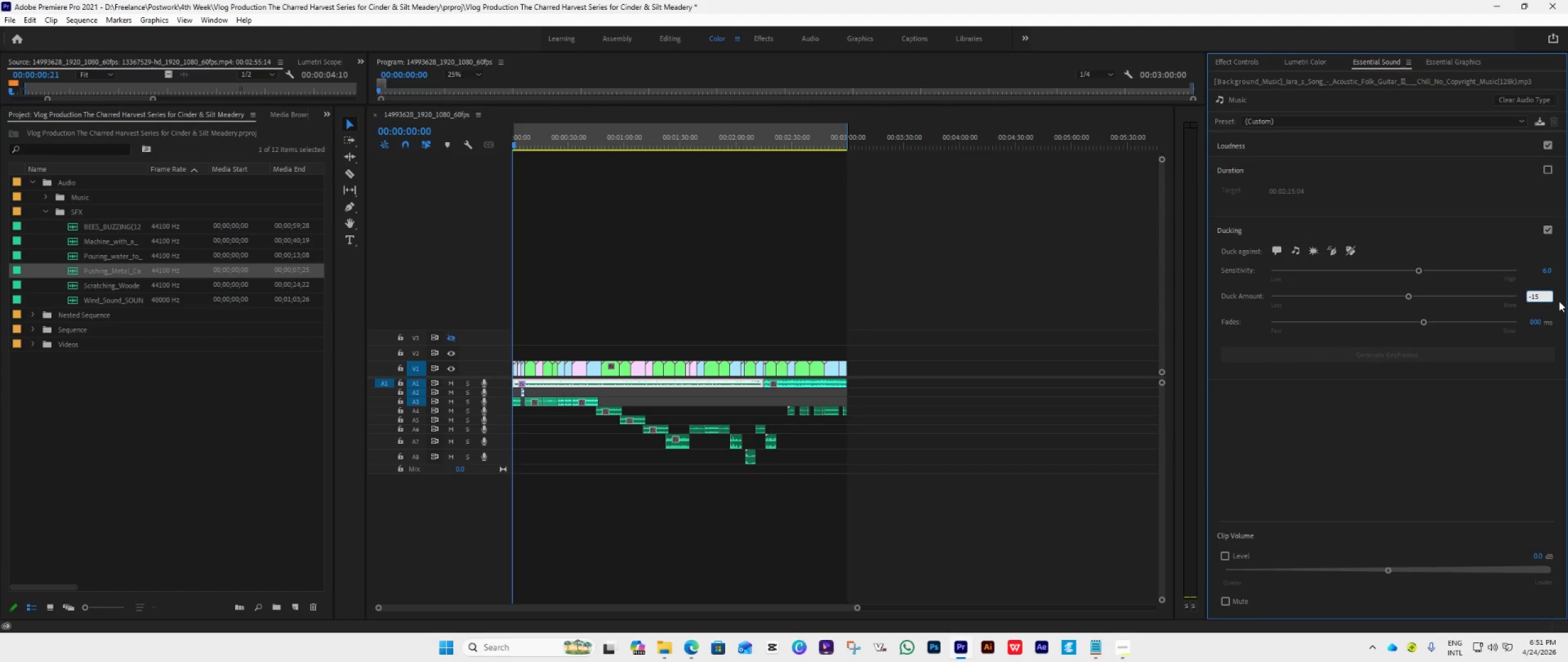 
key(Enter)
 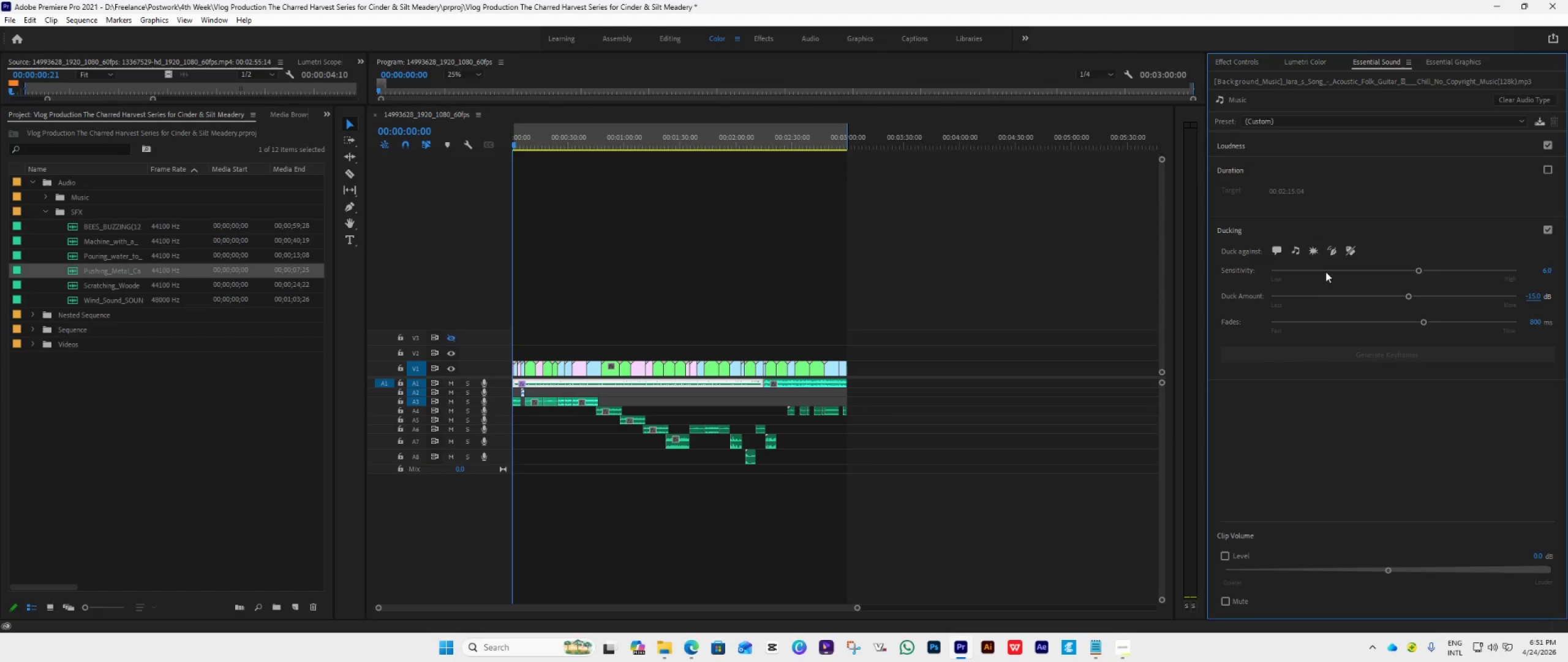 
left_click([1314, 254])
 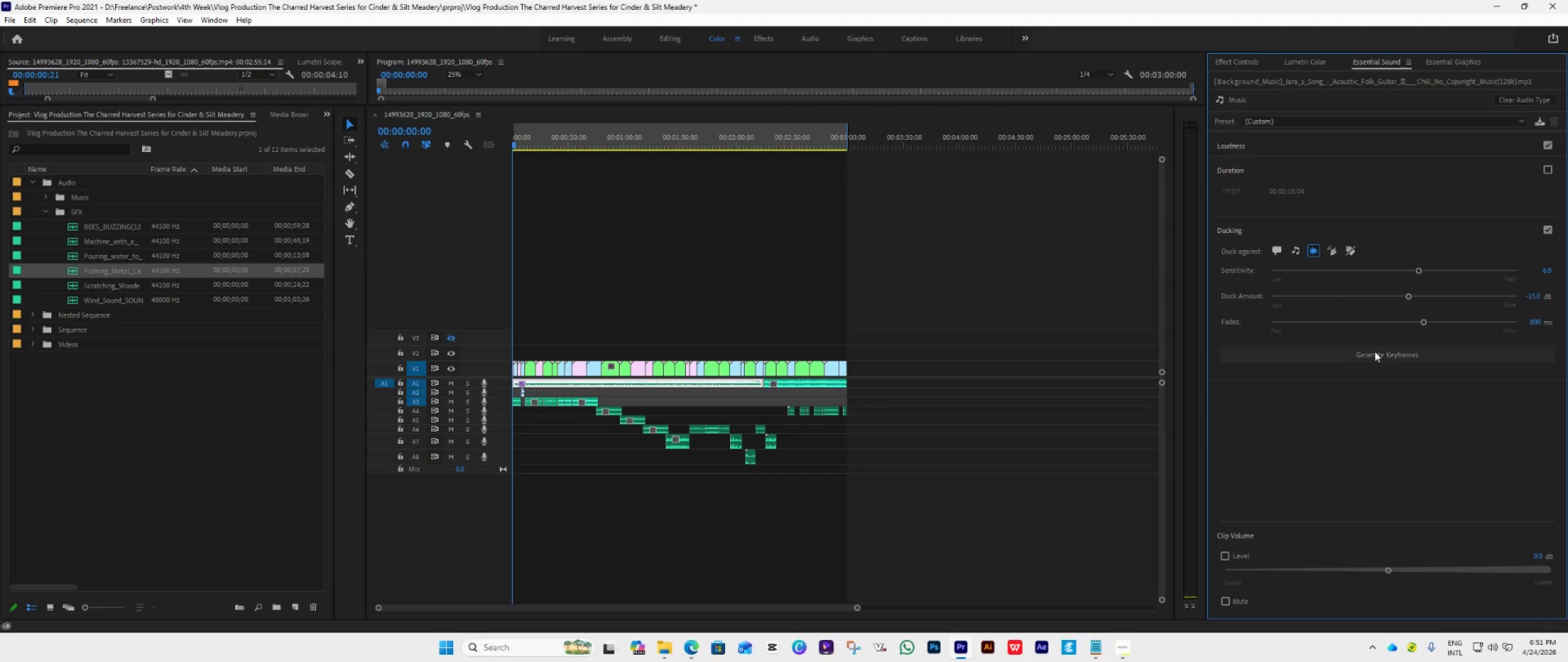 
left_click([1379, 355])
 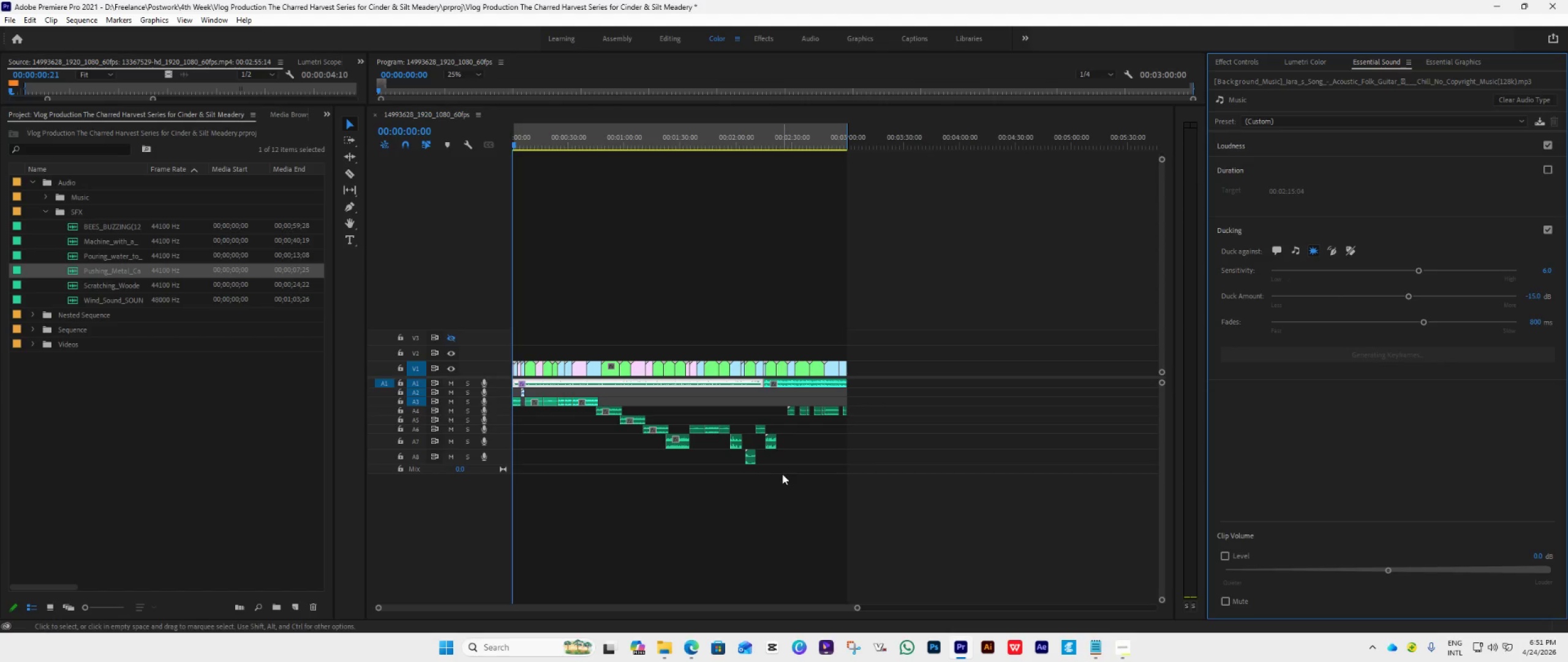 
key(Space)
 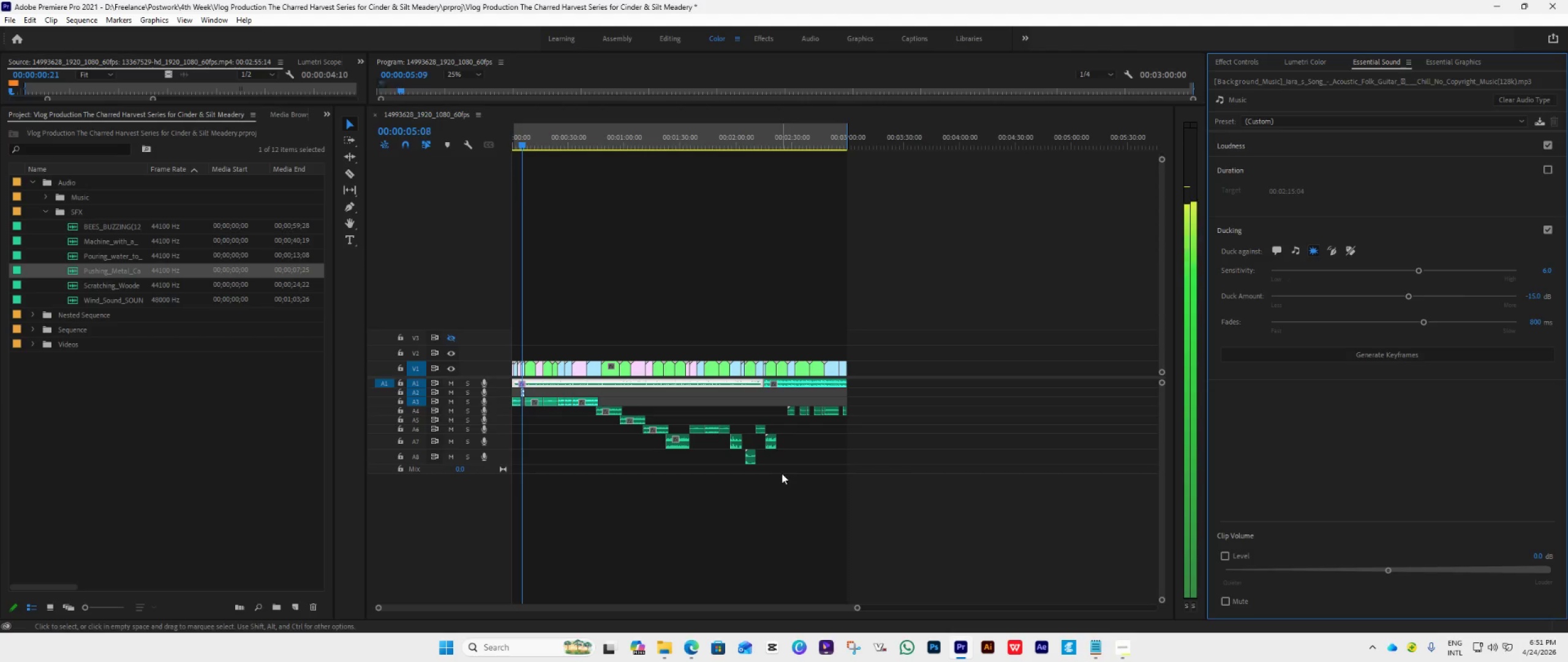 
wait(10.38)
 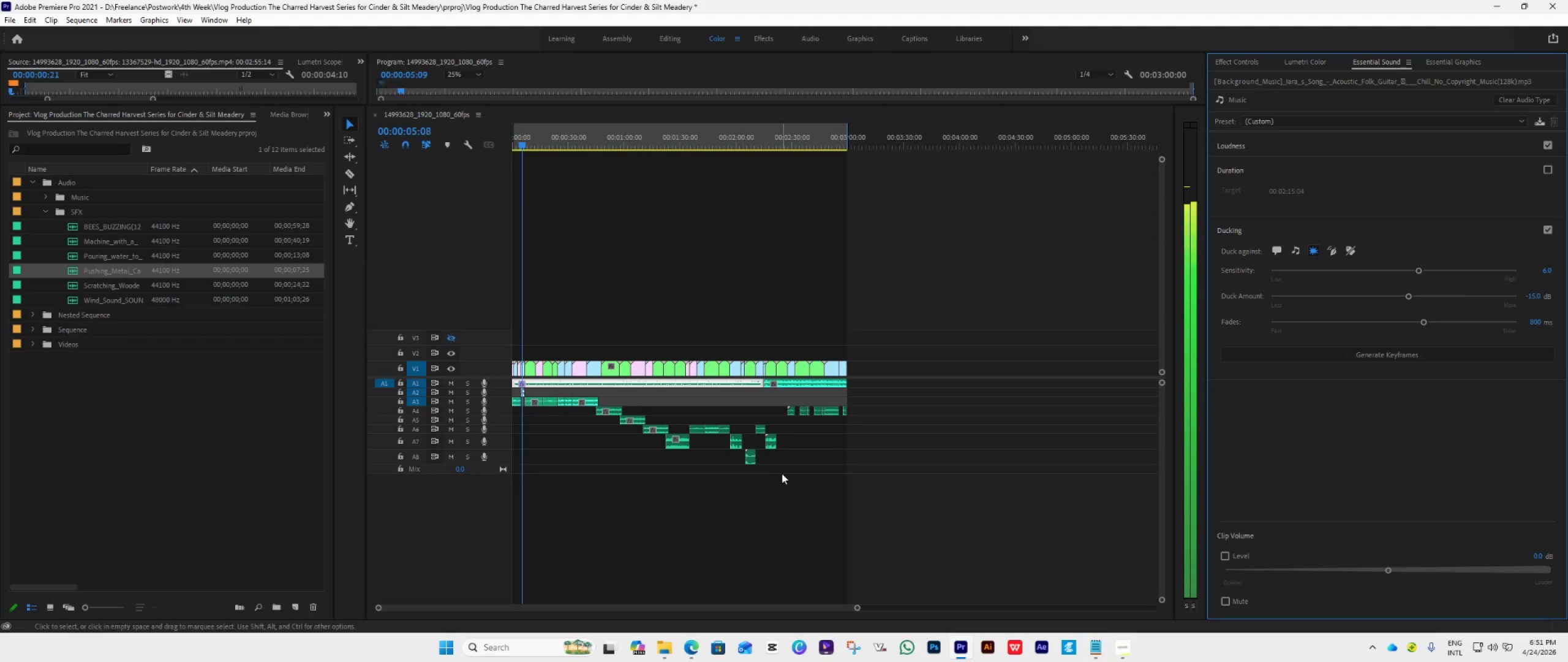 
left_click_drag(start_coordinate=[794, 104], to_coordinate=[764, 459])
 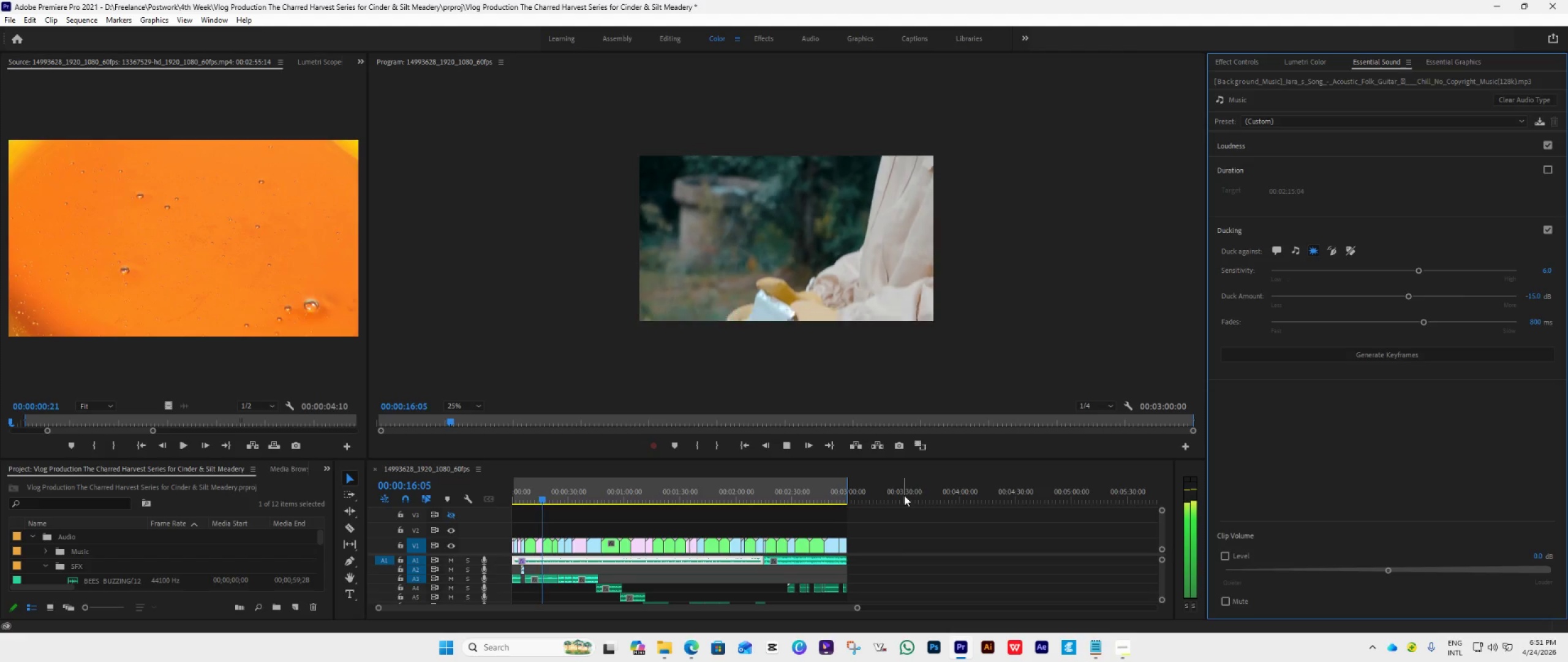 
wait(9.47)
 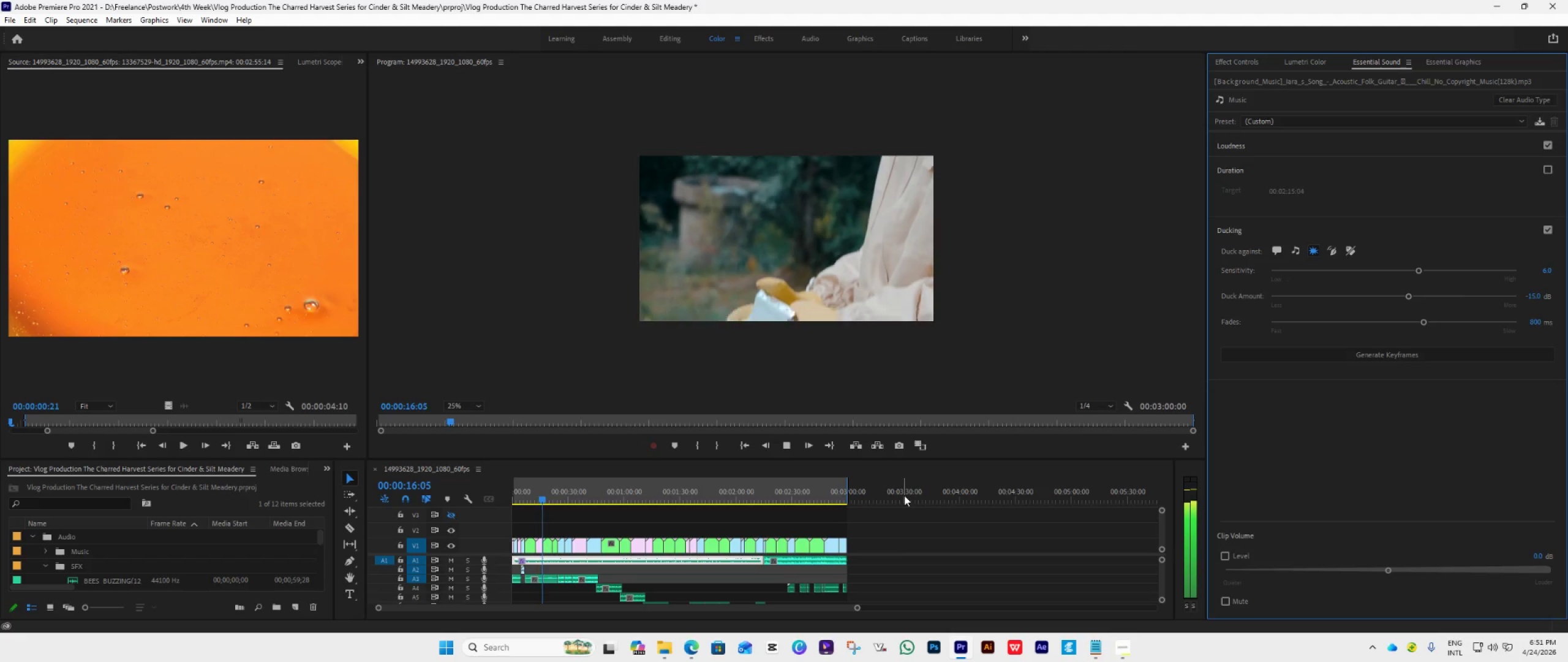 
key(Space)
 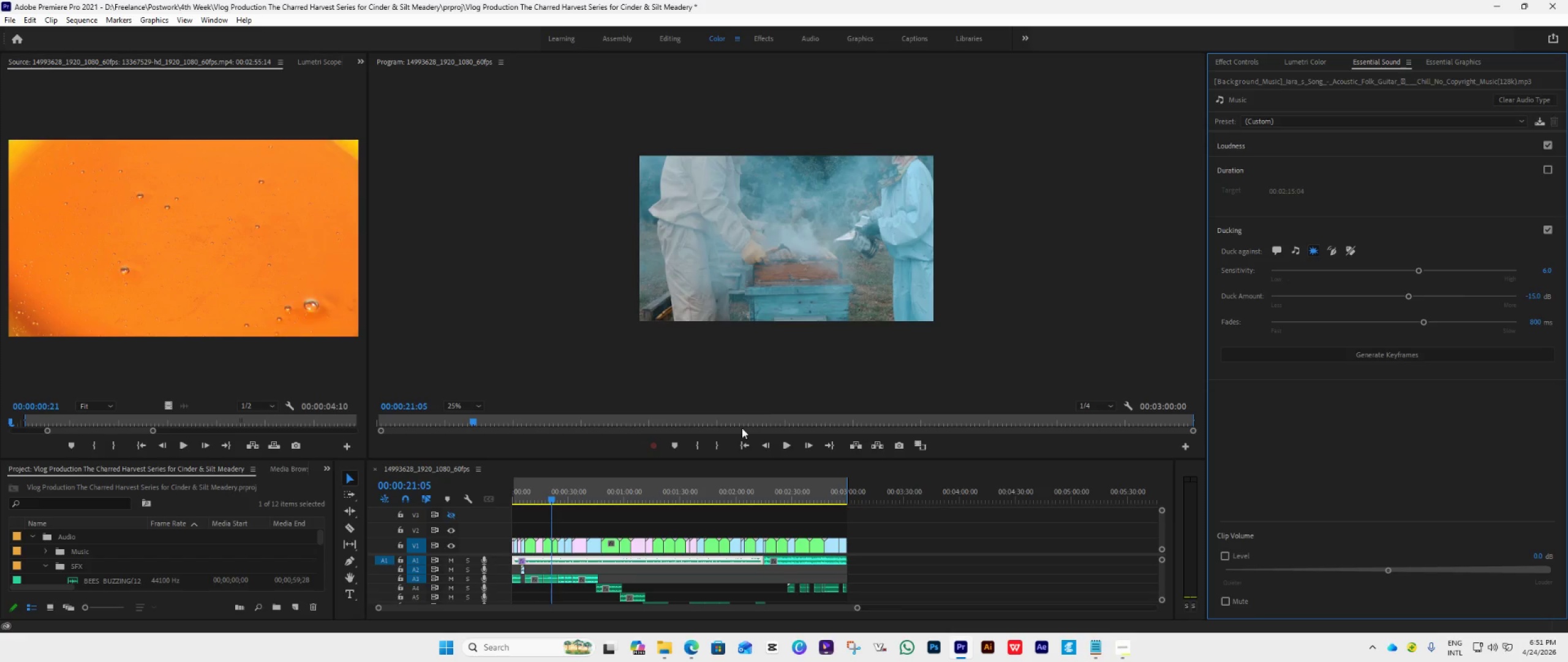 
hold_key(key=AltLeft, duration=0.72)
scroll: coordinate [625, 519], scroll_direction: up, amount: 24.0
 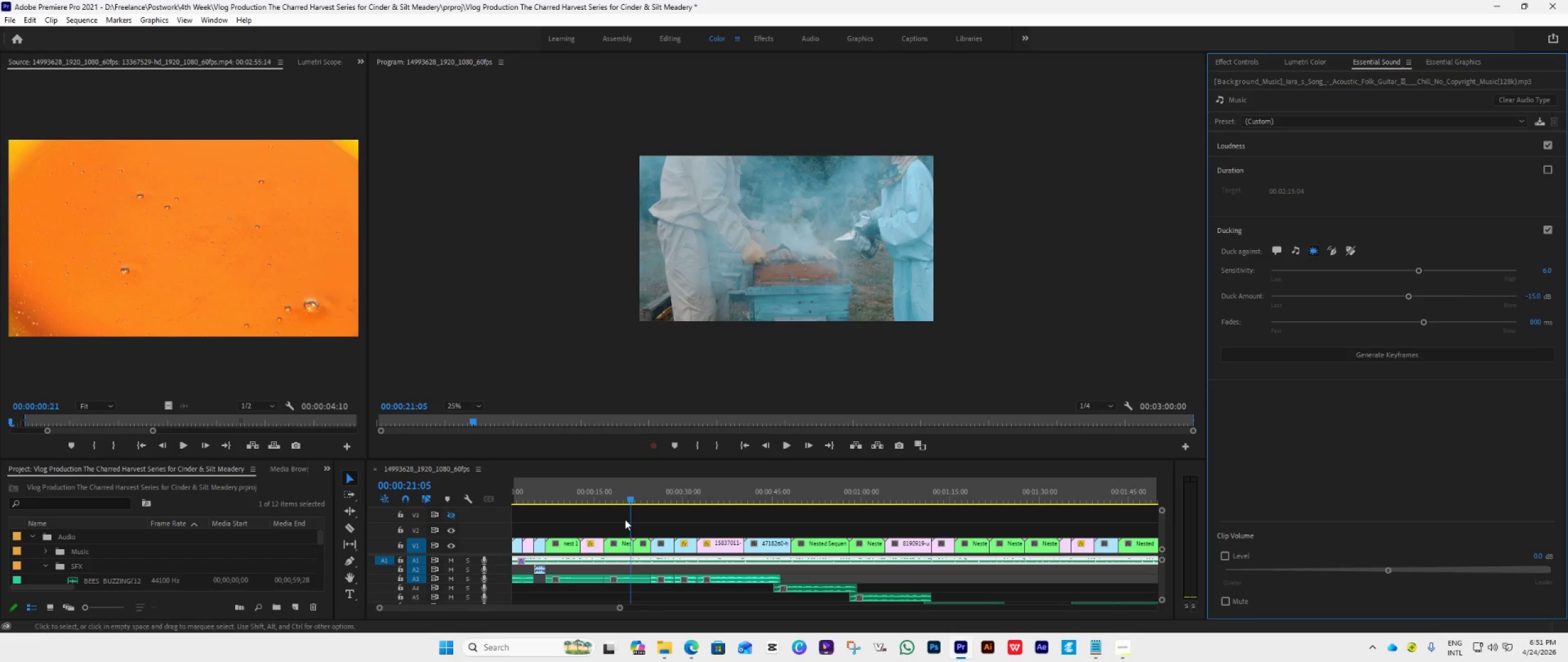 
key(Space)
 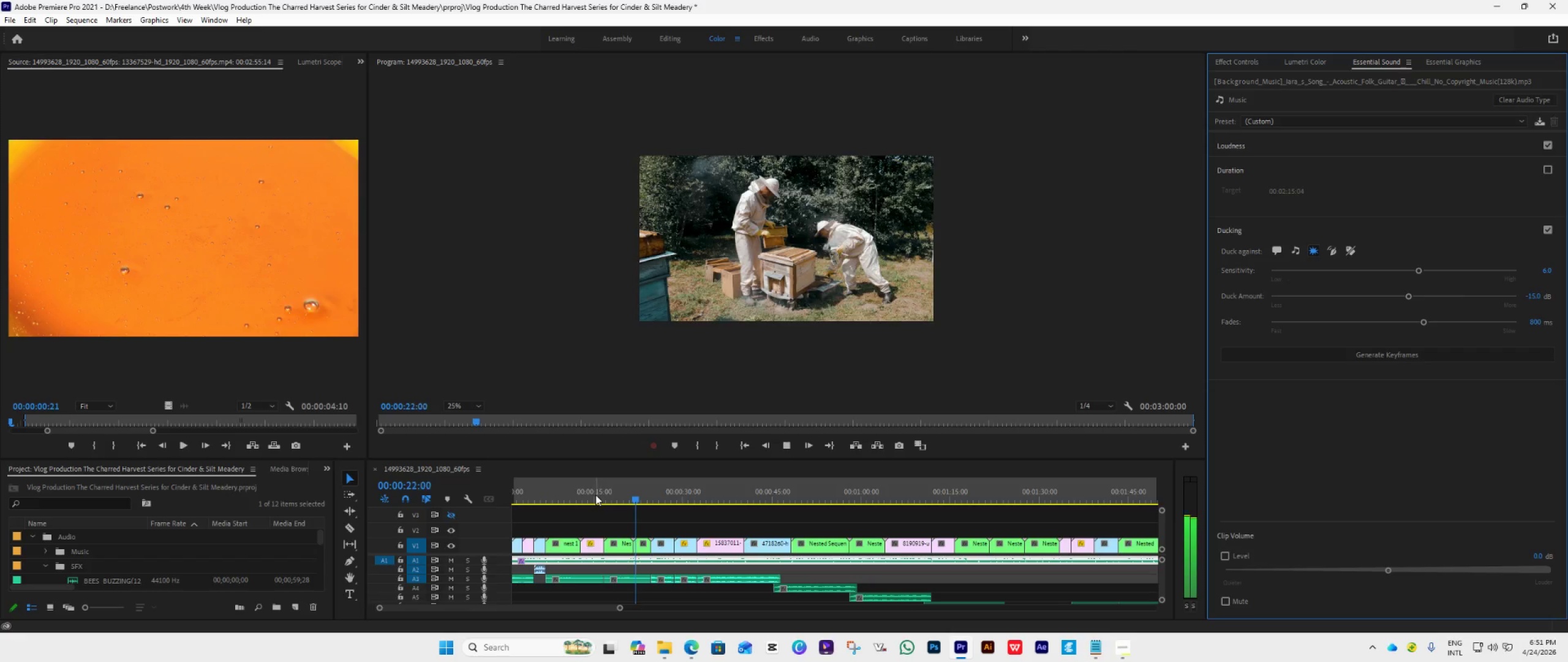 
left_click([592, 495])
 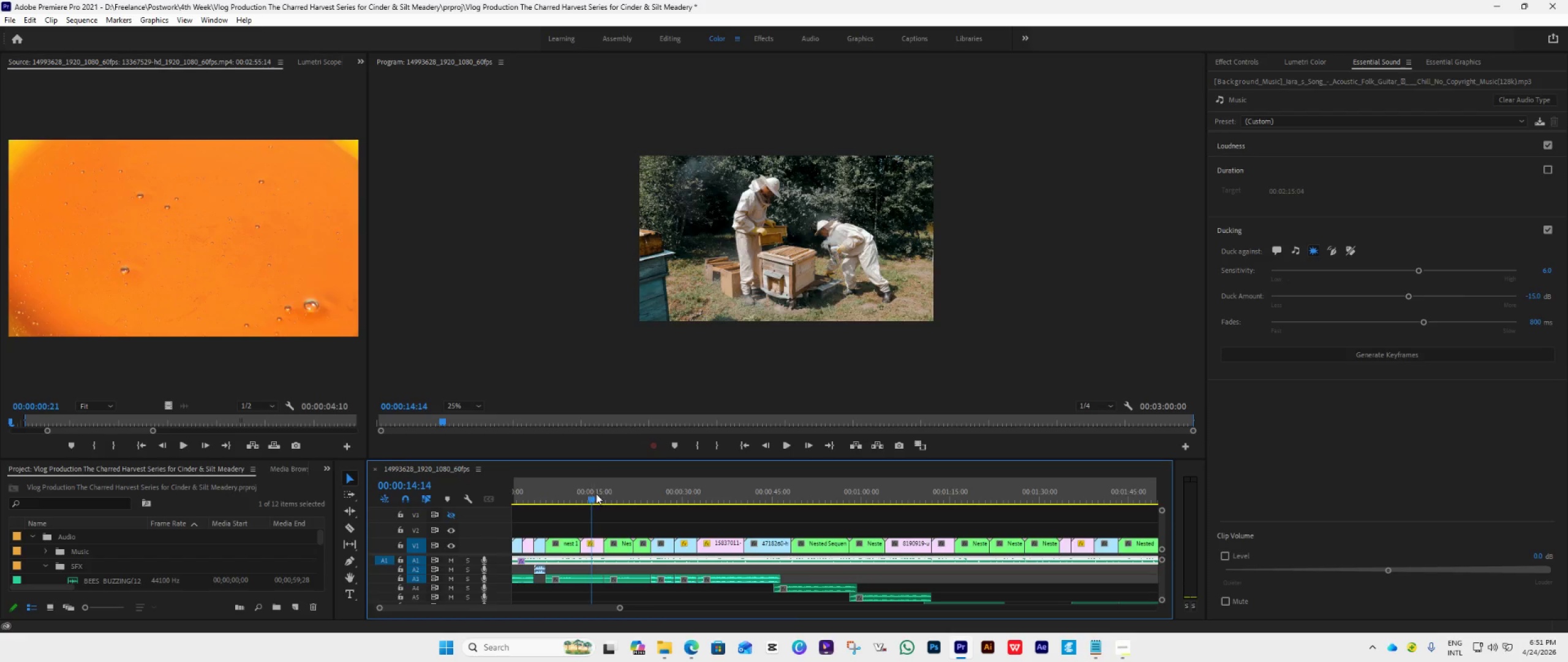 
key(Space)
 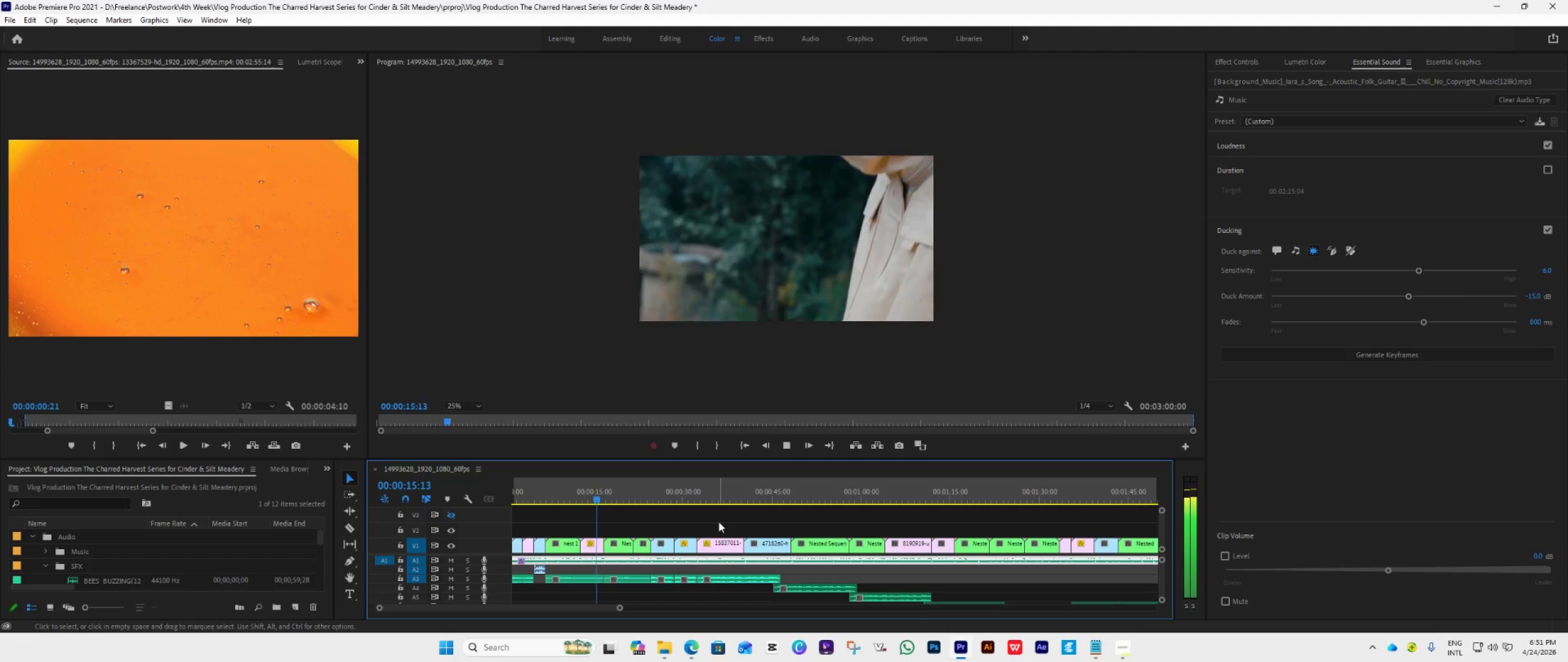 
key(Space)
 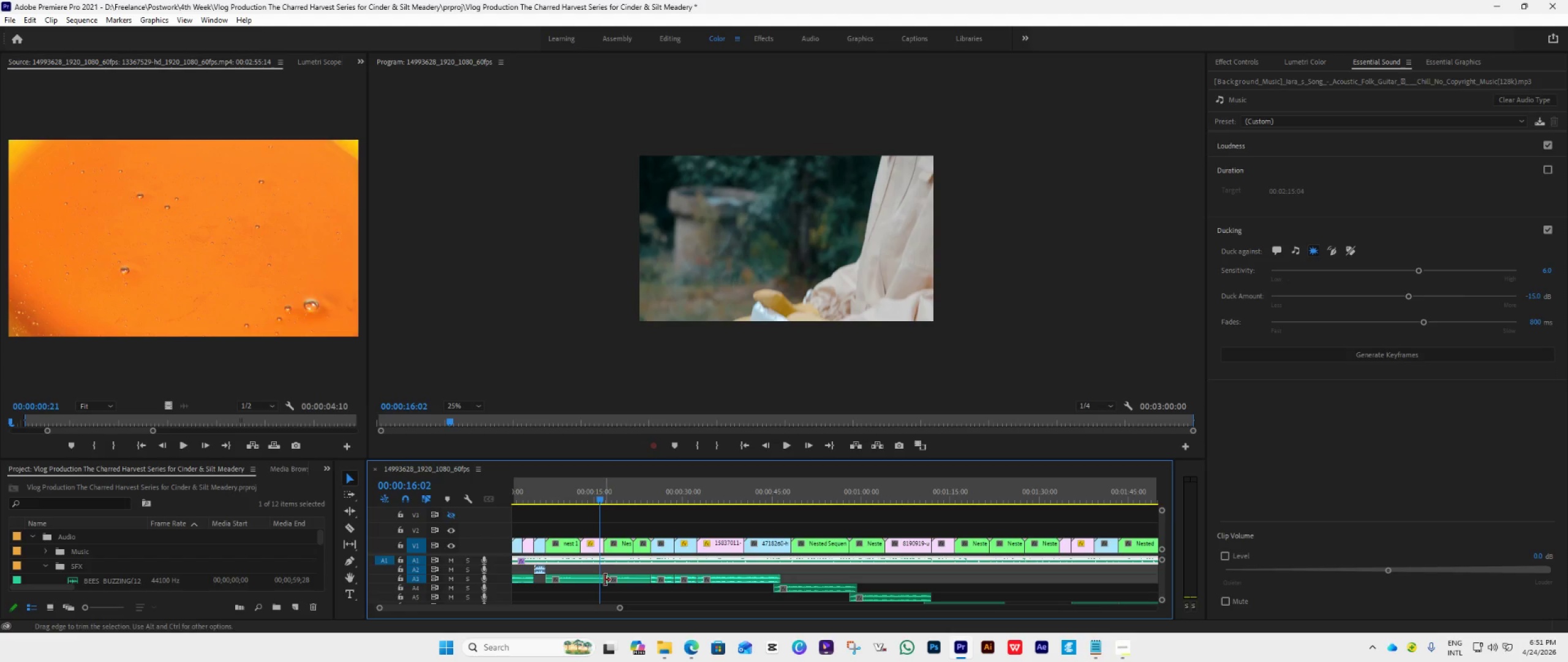 
left_click([582, 582])
 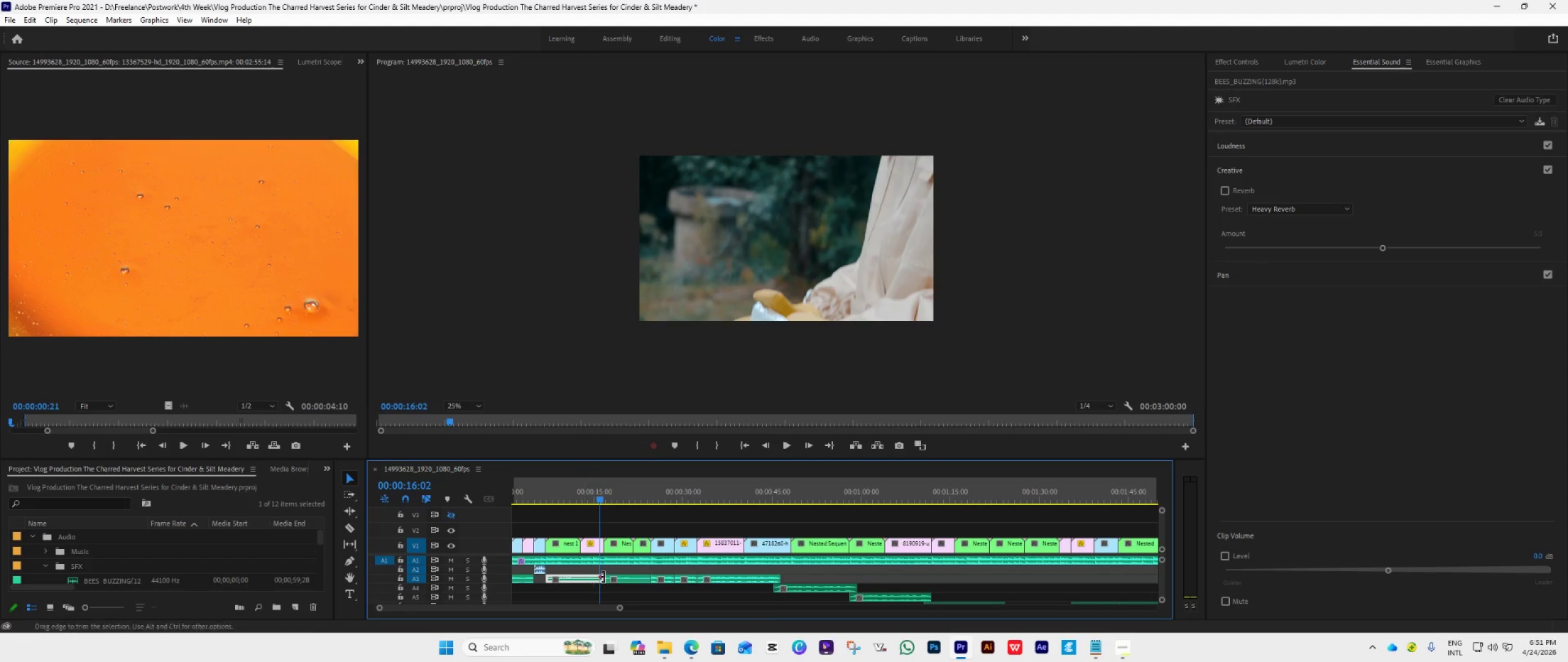 
hold_key(key=AltLeft, duration=0.38)
scroll: coordinate [659, 578], scroll_direction: up, amount: 13.0
 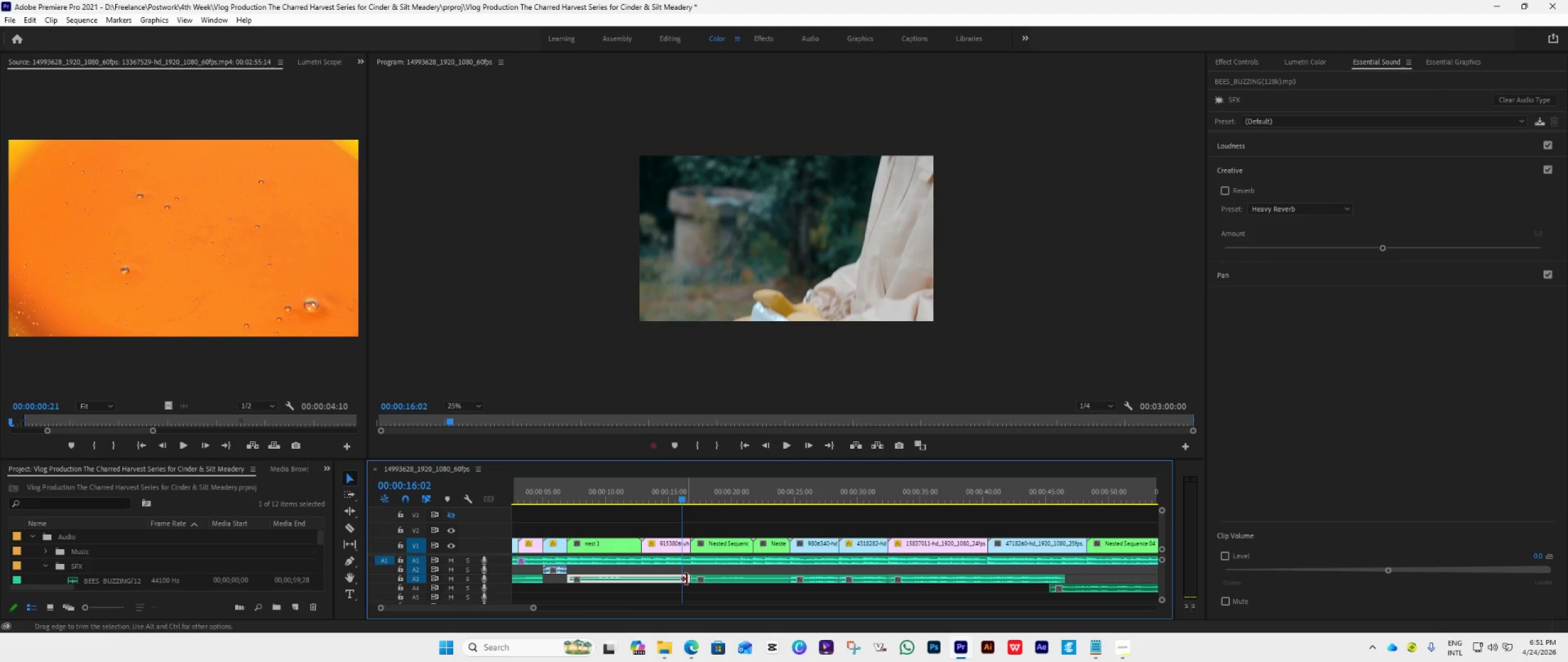 
left_click_drag(start_coordinate=[687, 579], to_coordinate=[639, 603])
 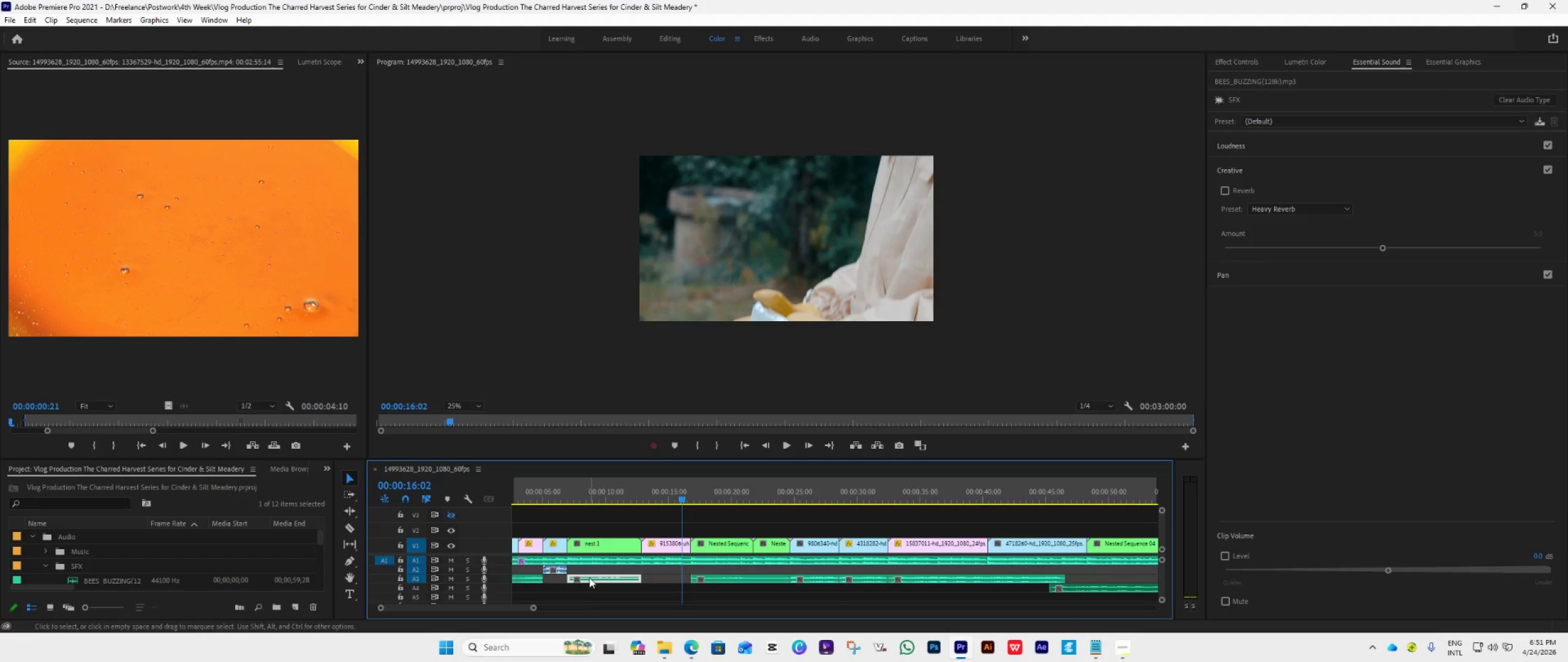 
left_click_drag(start_coordinate=[589, 577], to_coordinate=[666, 566])
 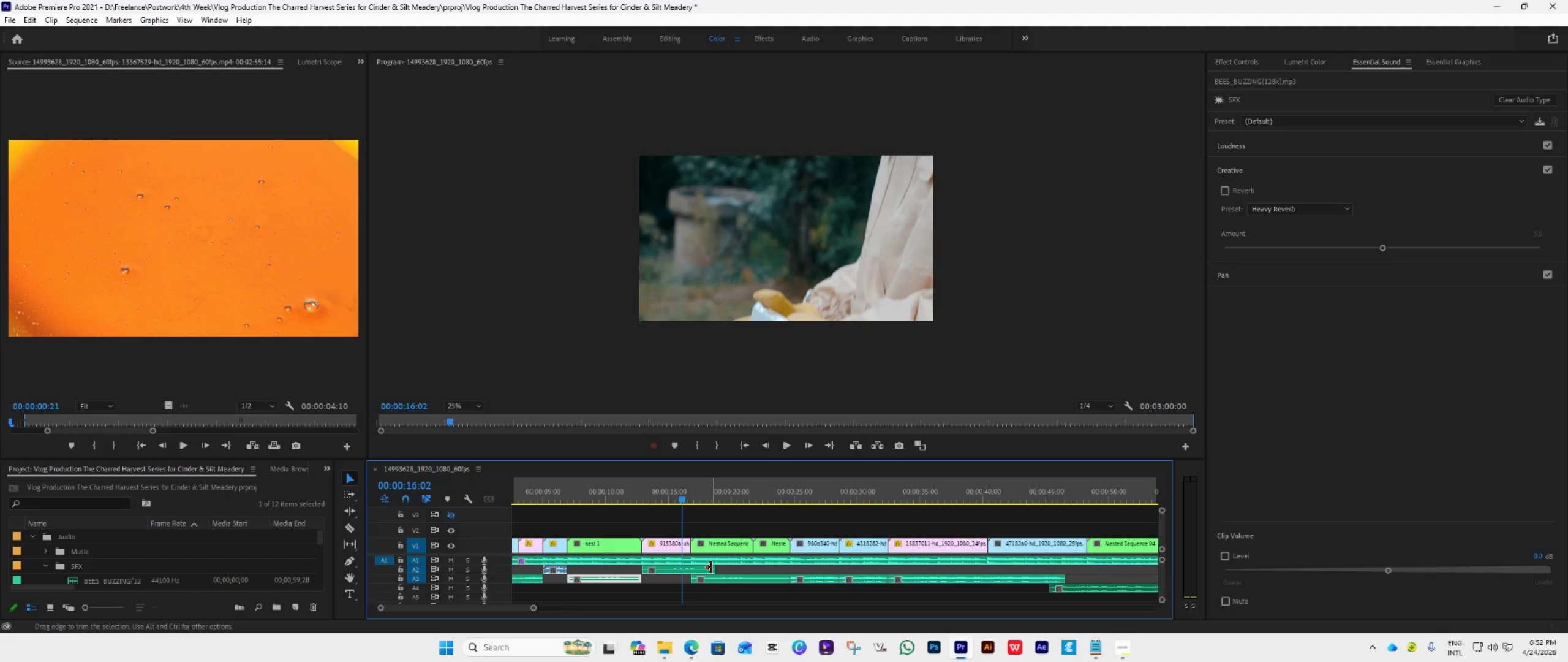 
hold_key(key=AltLeft, duration=1.66)
 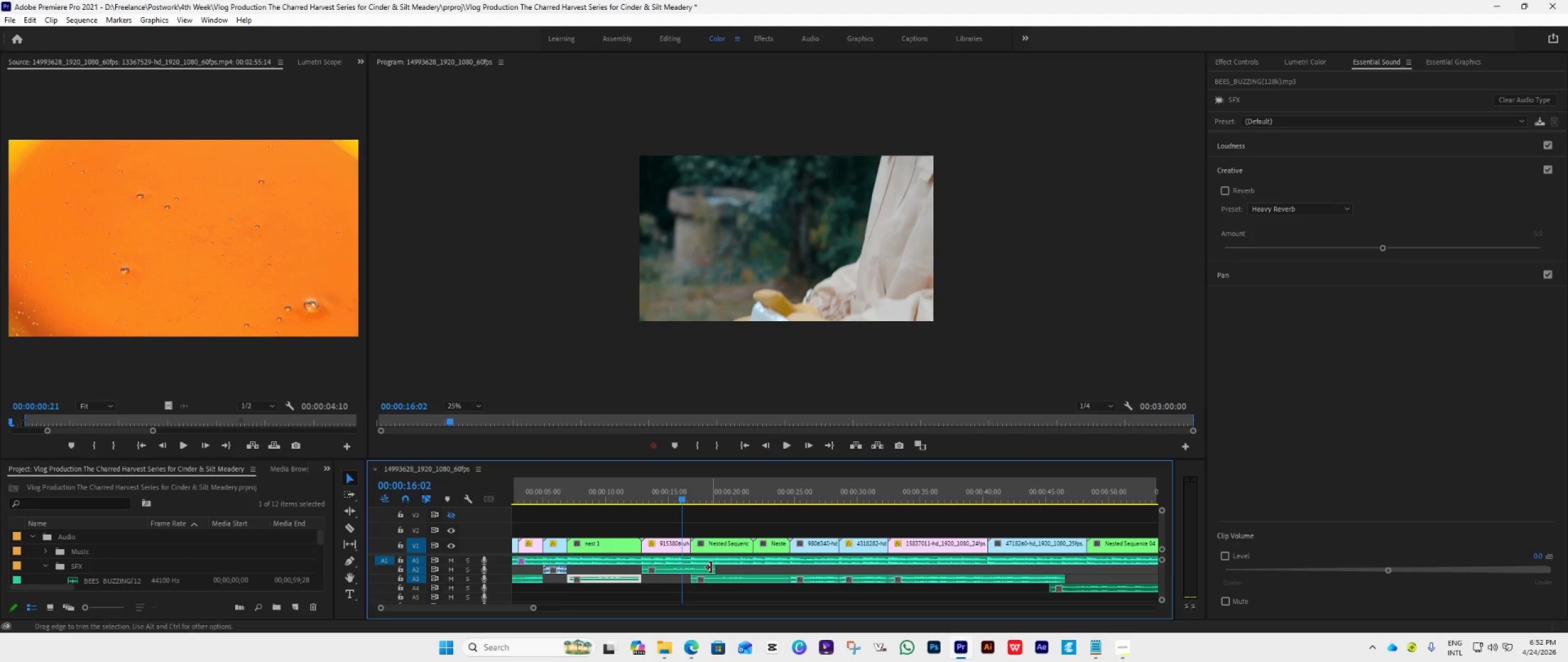 
left_click_drag(start_coordinate=[711, 568], to_coordinate=[689, 589])
 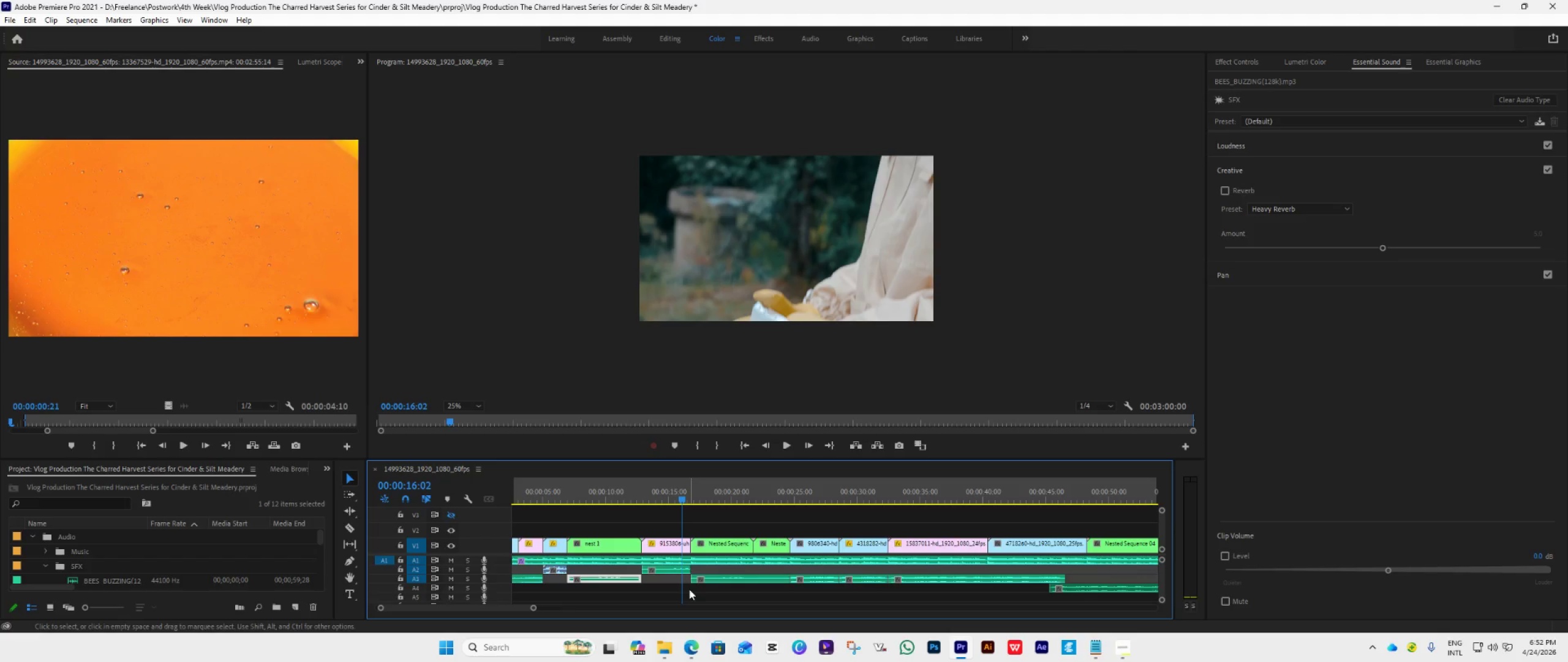 
hold_key(key=AltLeft, duration=0.36)
scroll: coordinate [689, 589], scroll_direction: down, amount: 6.0
 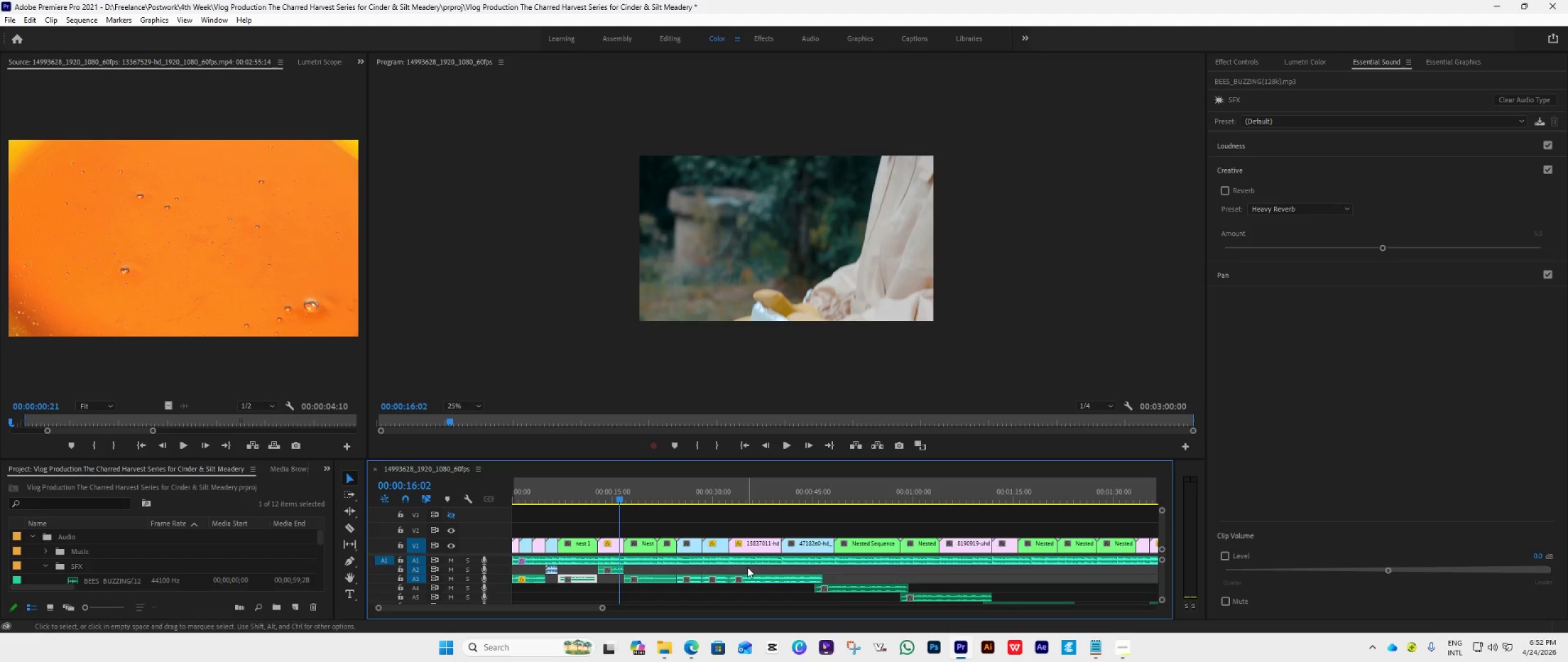 
hold_key(key=AltLeft, duration=0.78)
scroll: coordinate [749, 561], scroll_direction: down, amount: 11.0
 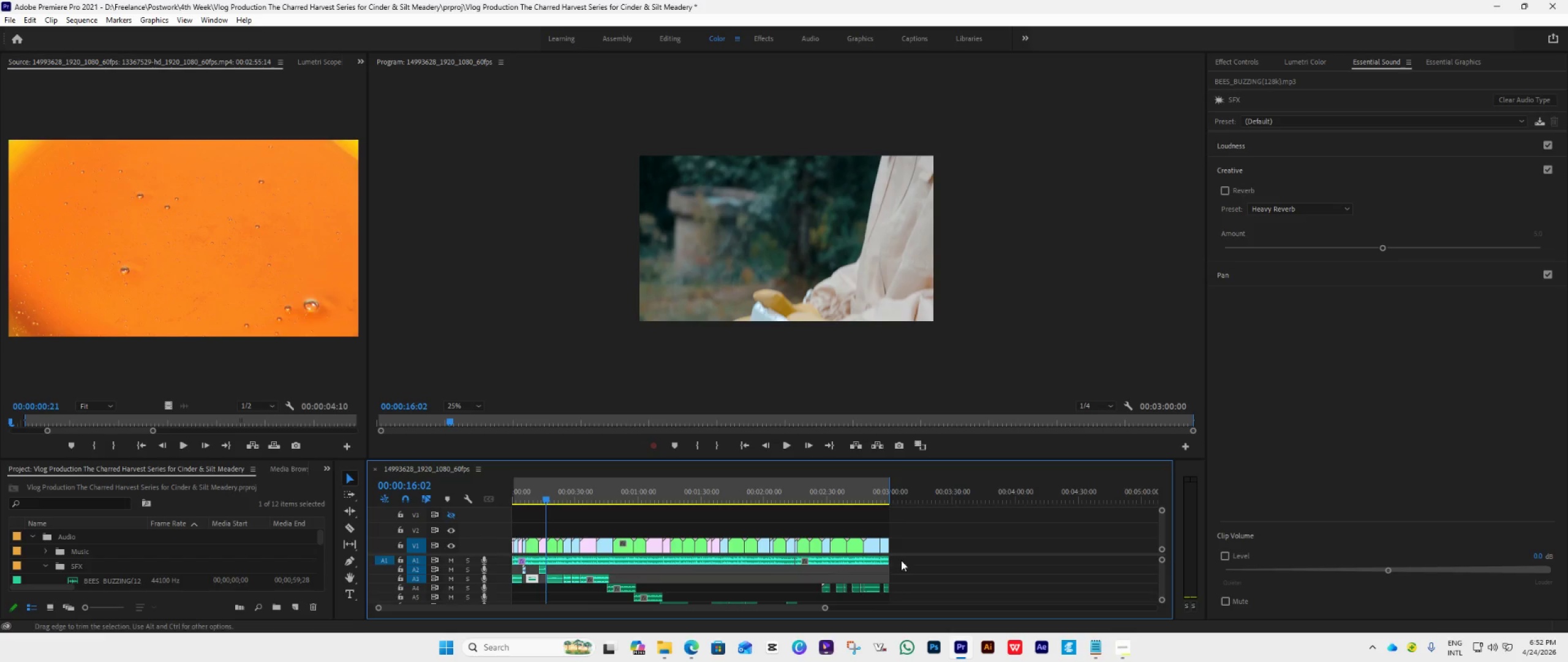 
left_click_drag(start_coordinate=[937, 568], to_coordinate=[728, 561])
 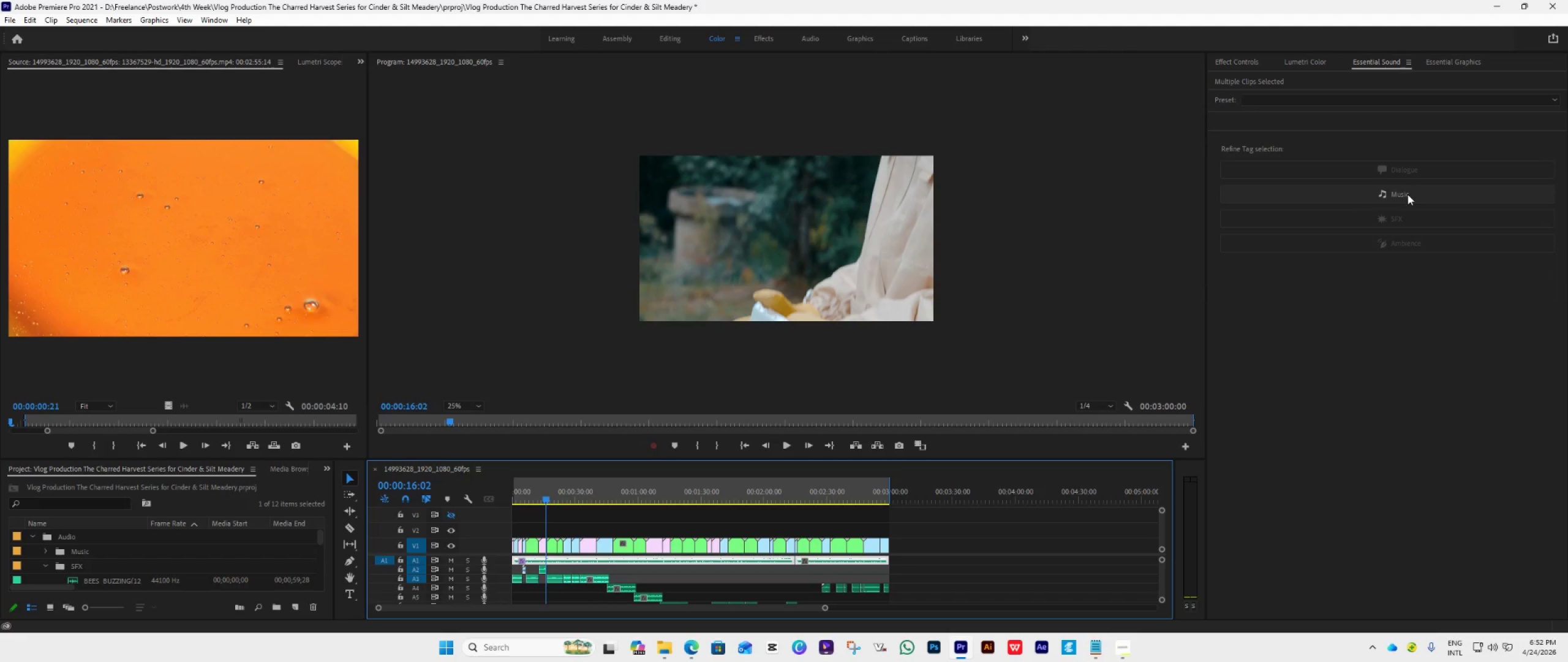 
left_click([1408, 194])
 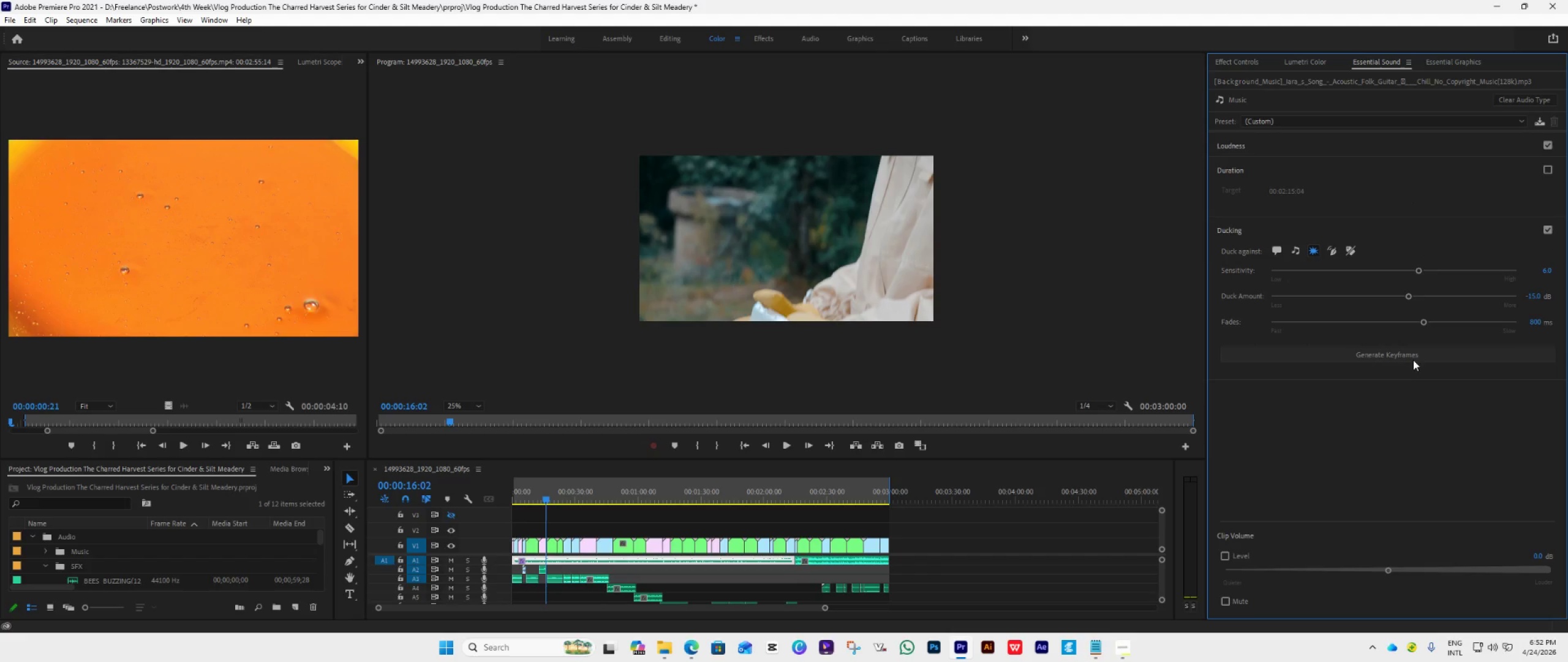 
left_click([1422, 356])
 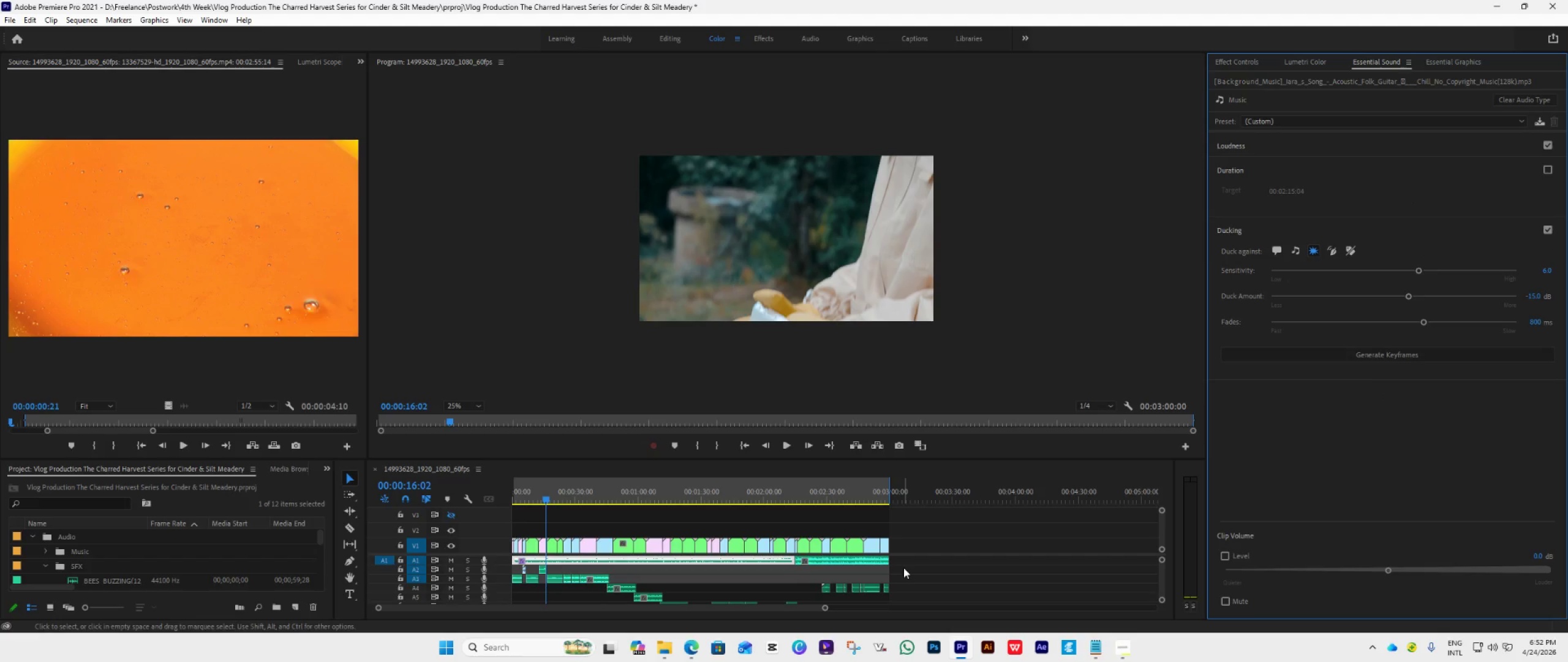 
left_click([870, 562])
 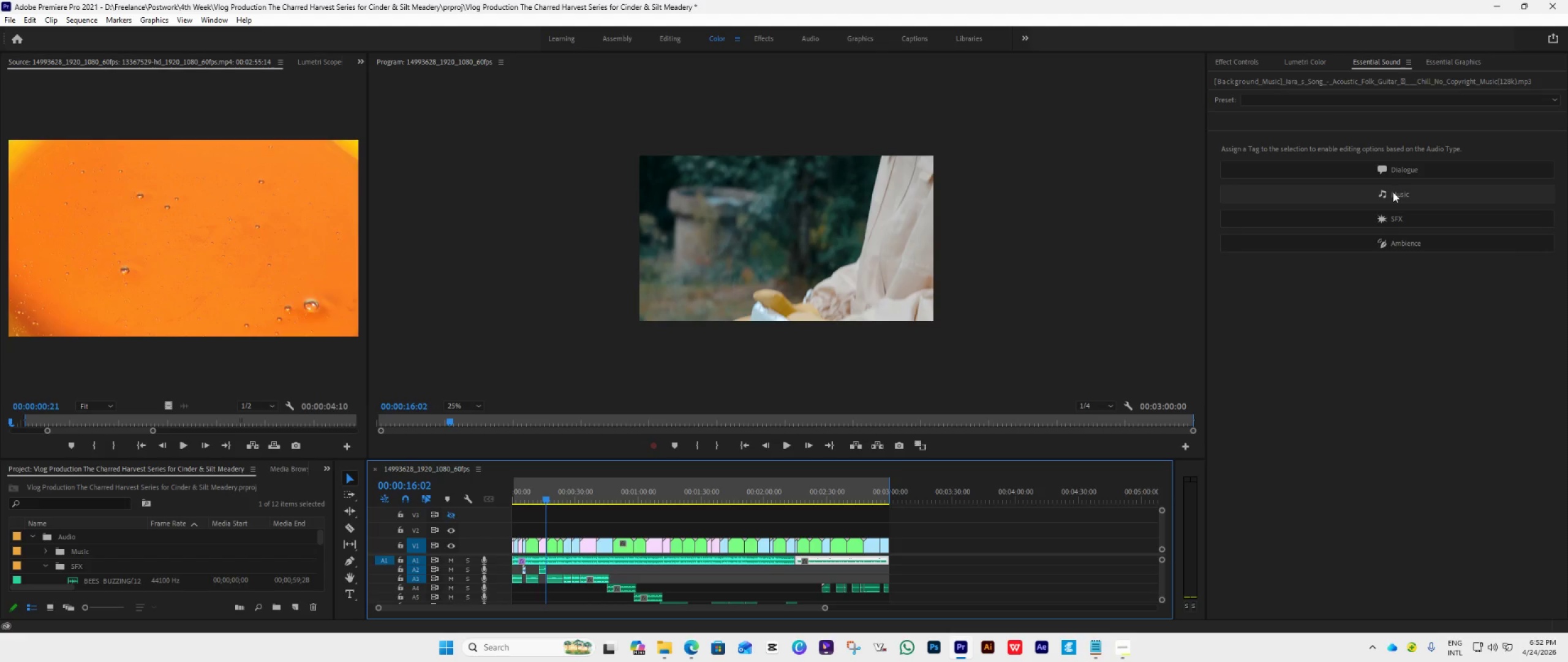 
left_click([1393, 192])
 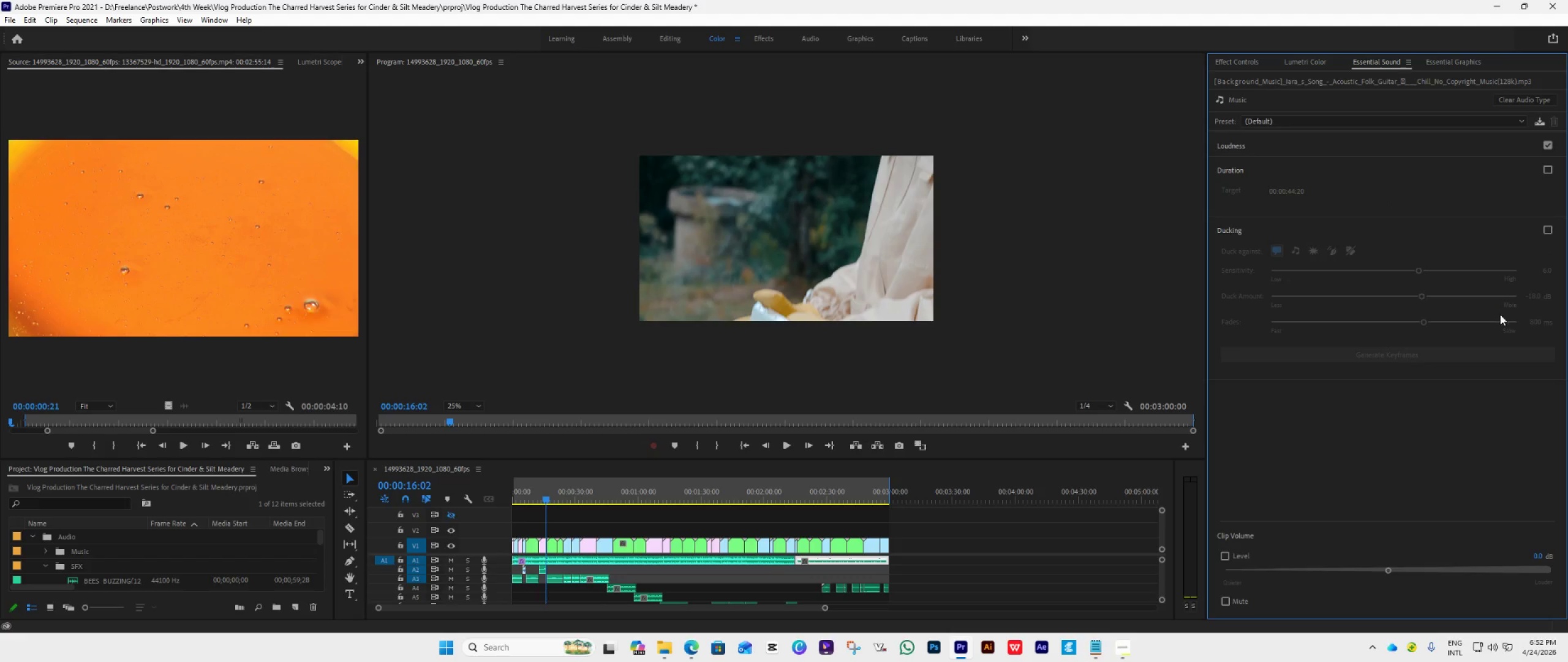 
left_click([1547, 230])
 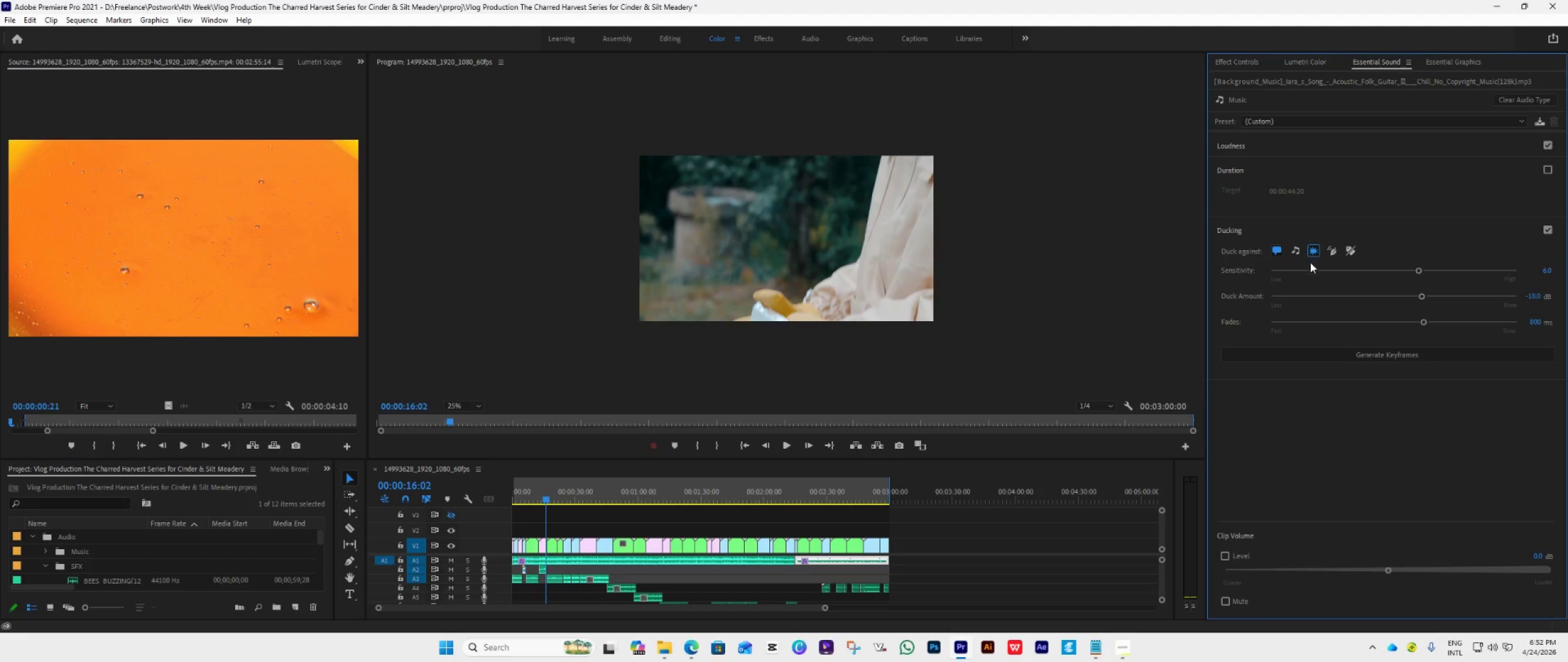 
left_click([1278, 246])
 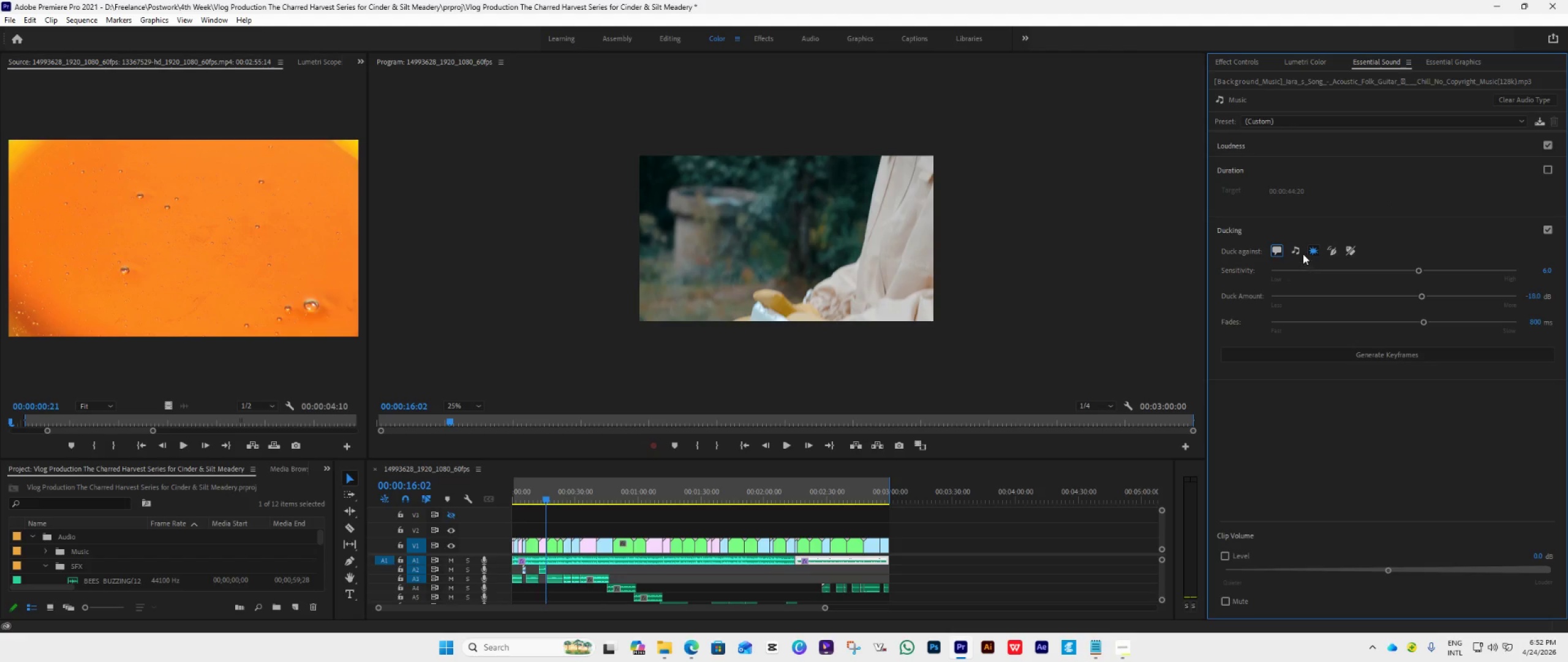 
double_click([1303, 253])
 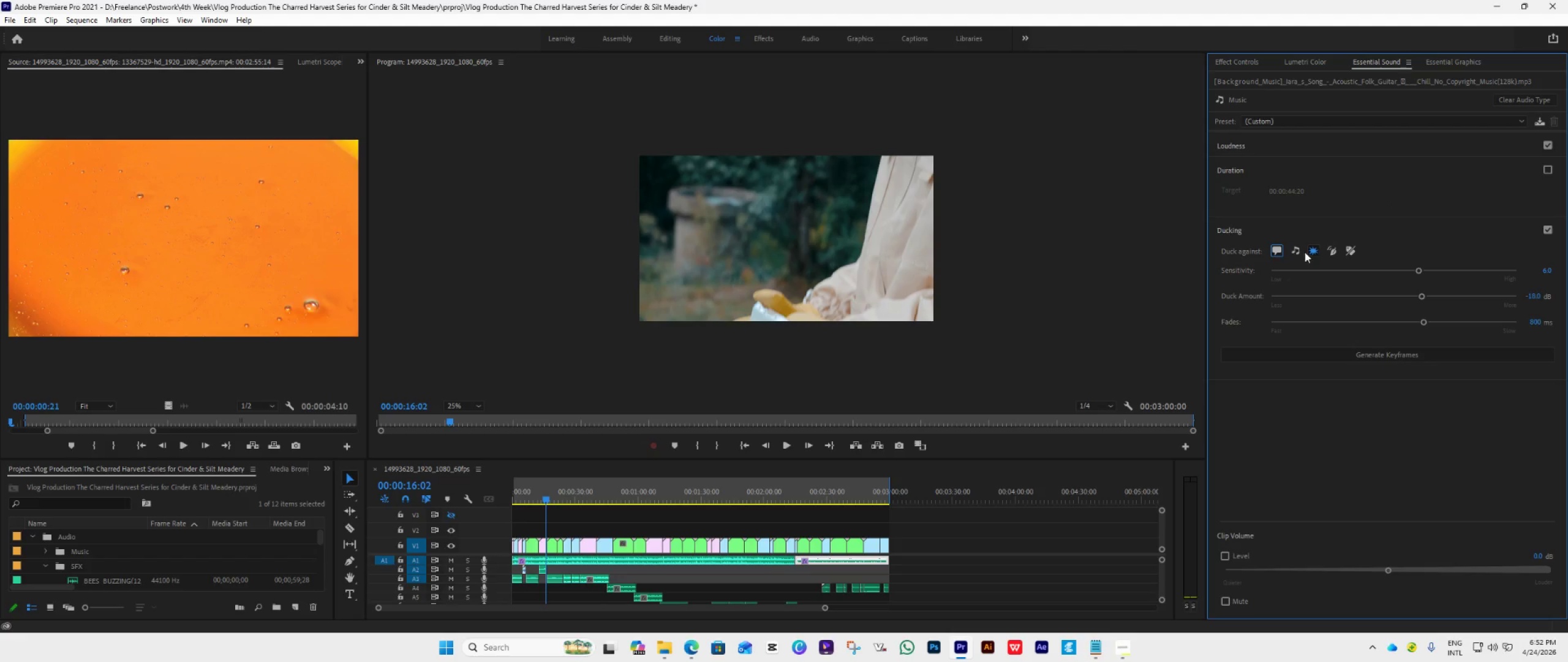 
triple_click([1308, 251])
 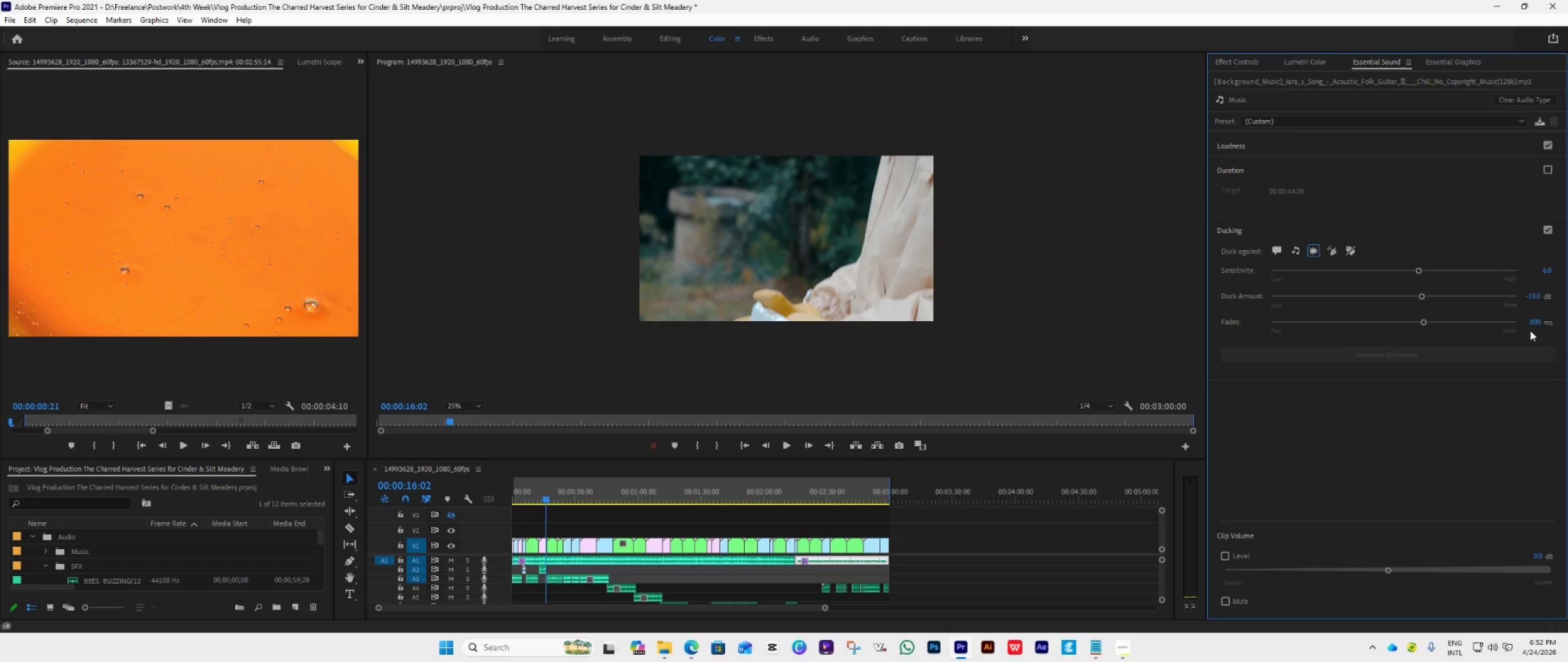 
left_click([1529, 295])
 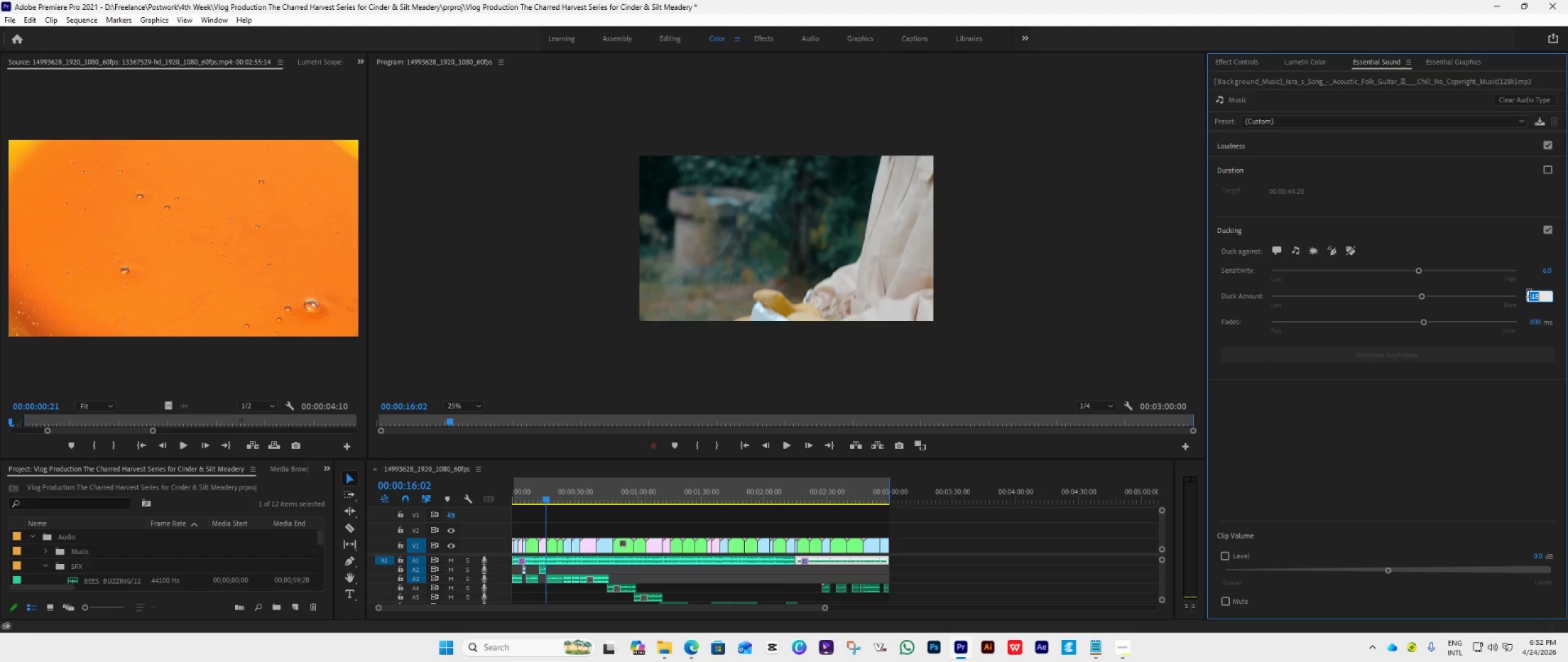 
type(-15)
 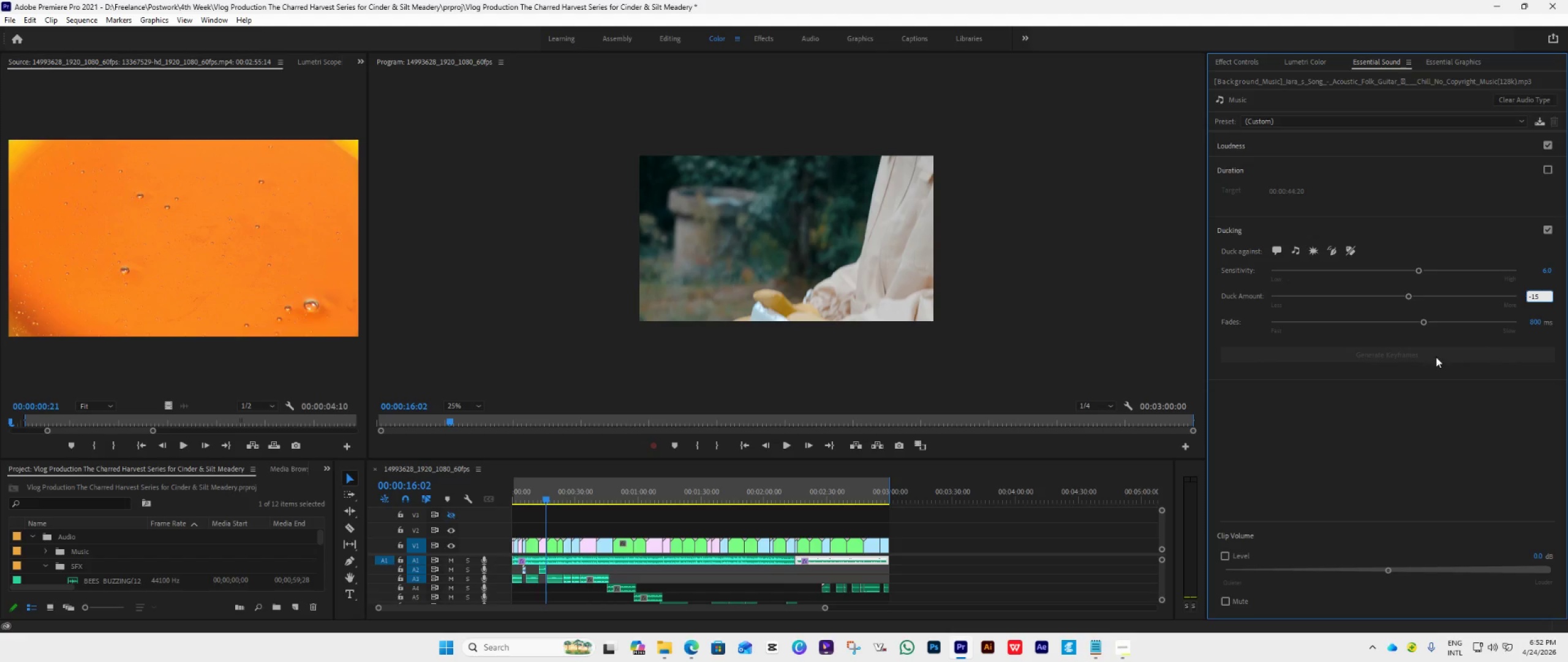 
left_click([1406, 414])
 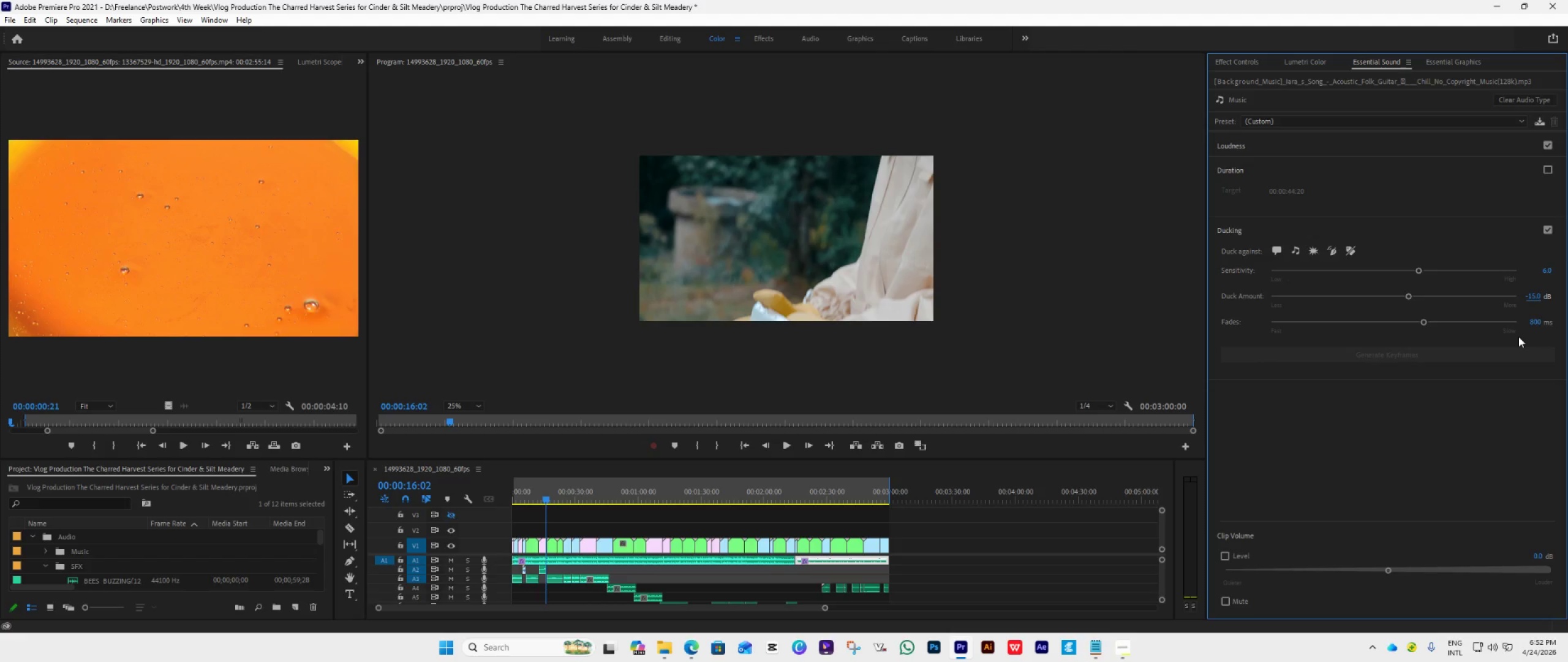 
left_click([1311, 254])
 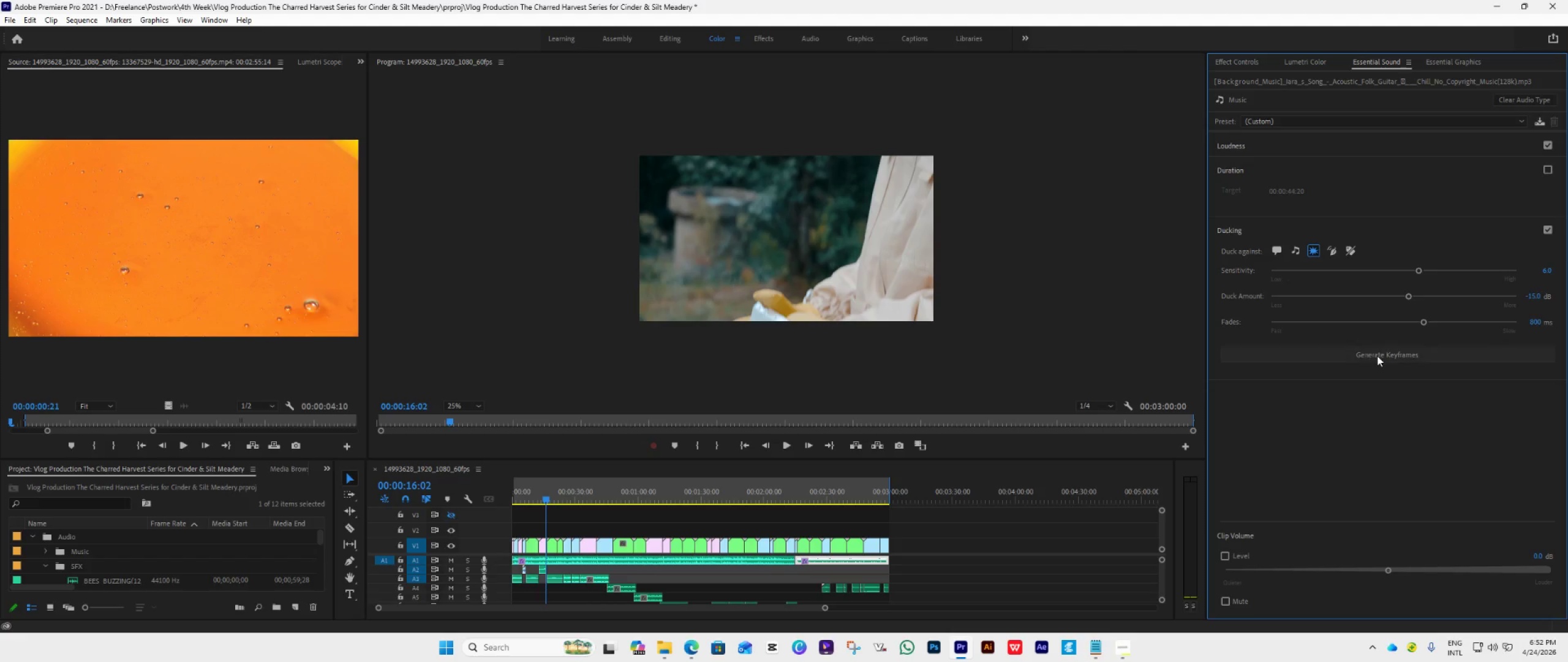 
double_click([1377, 356])
 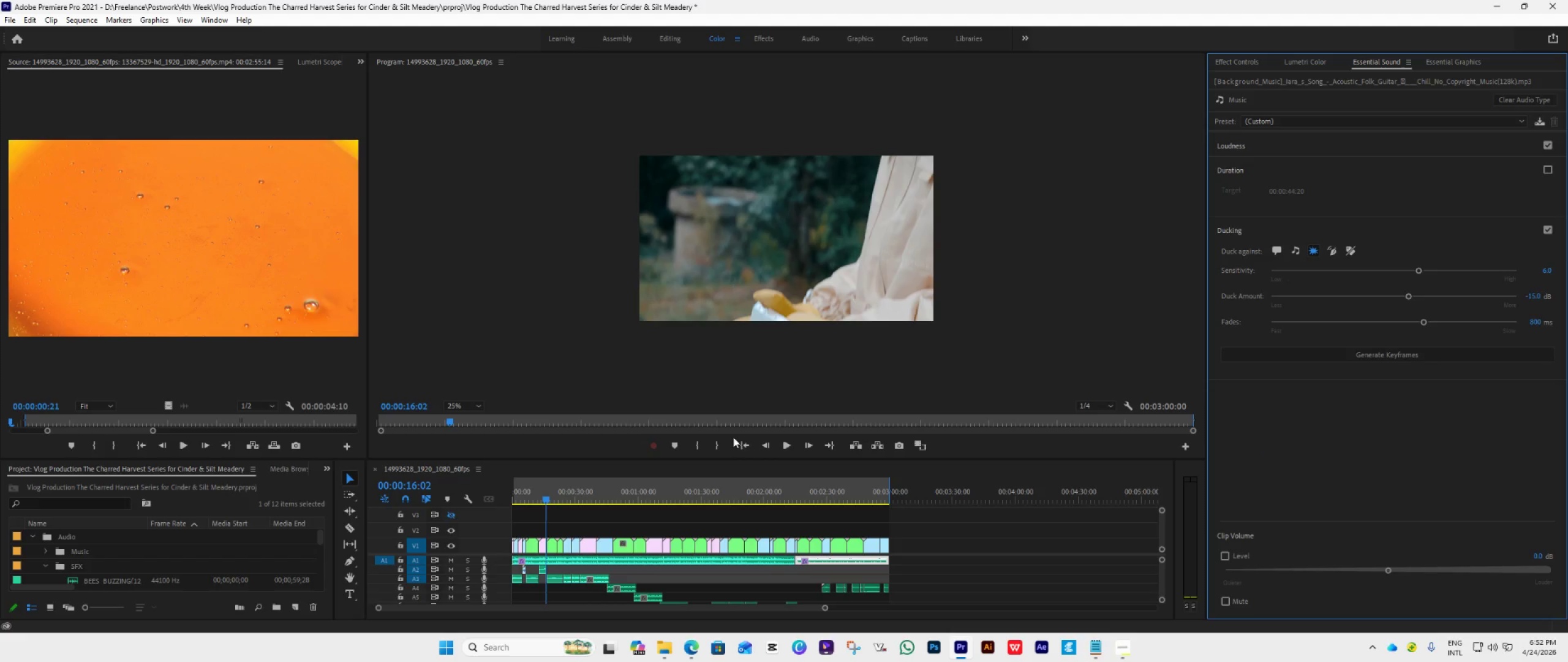 
left_click([742, 443])
 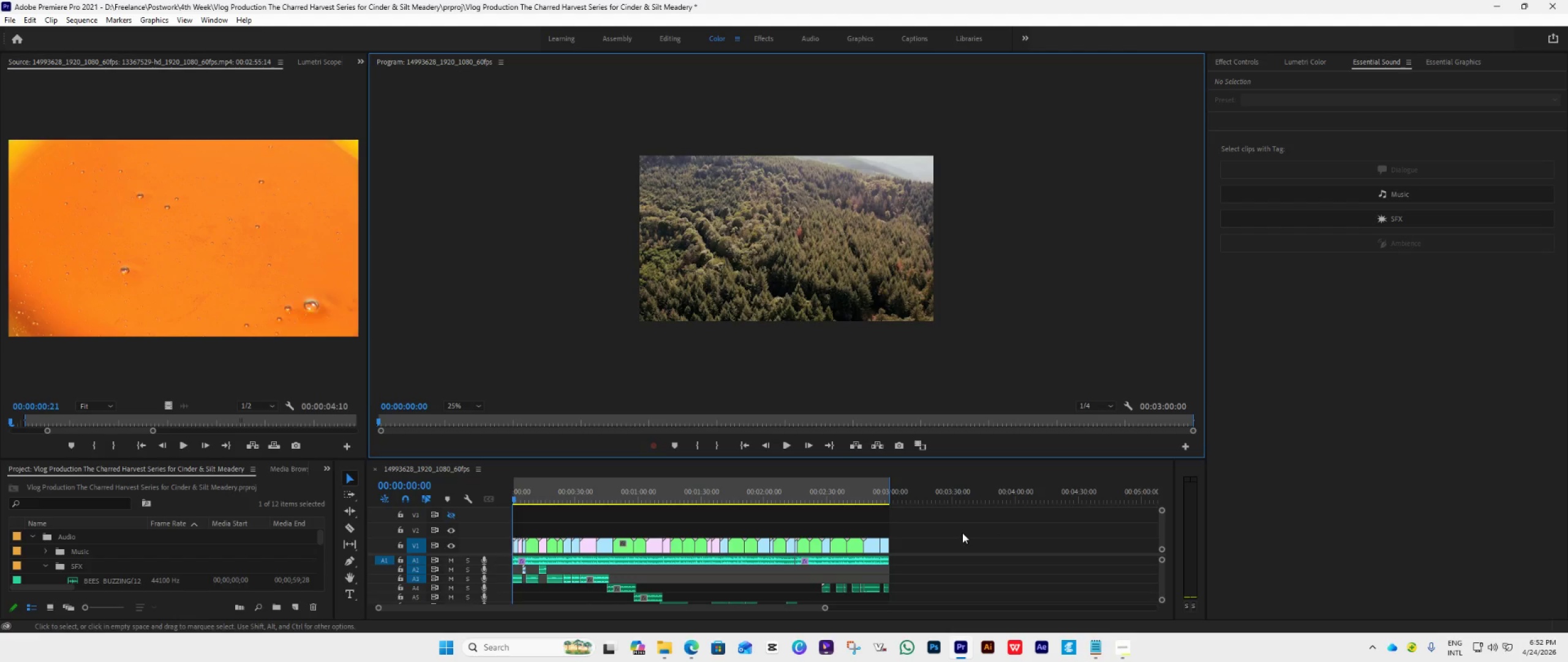 
key(Space)
 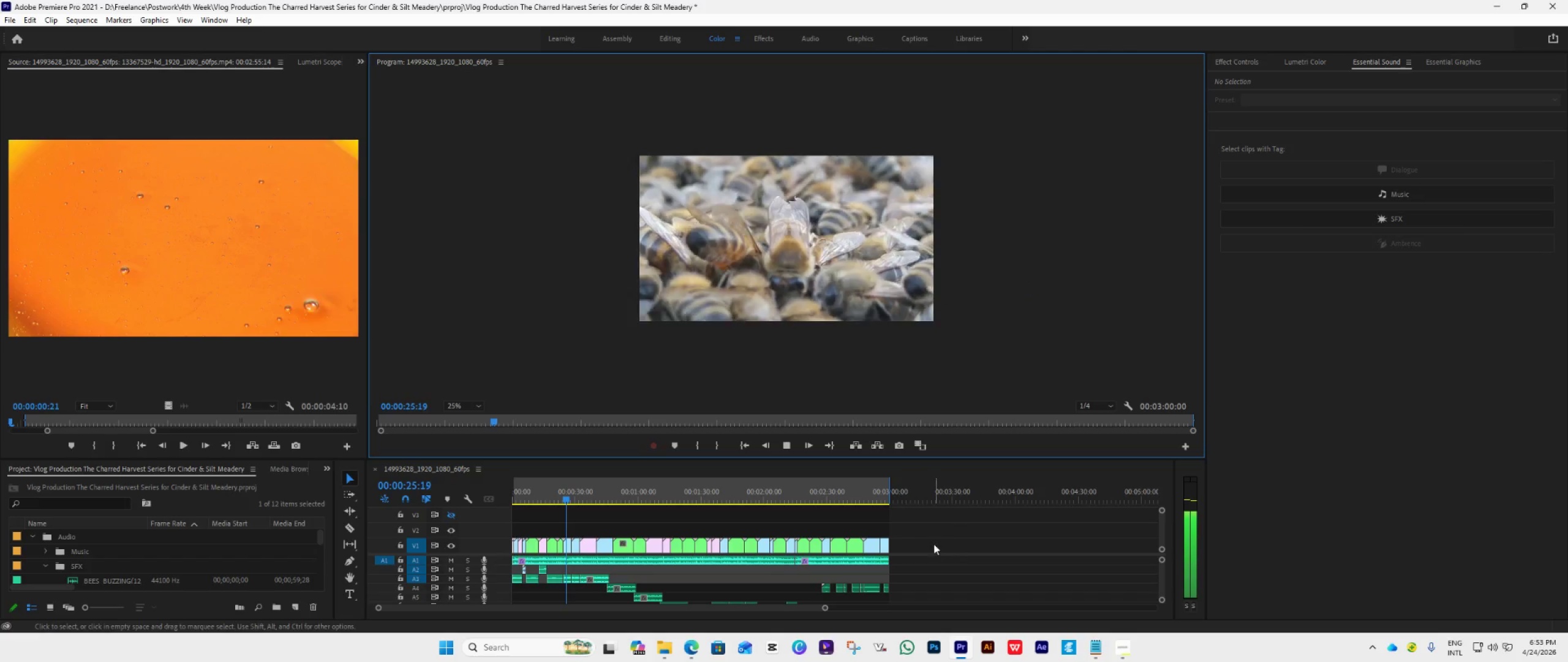 
wait(30.86)
 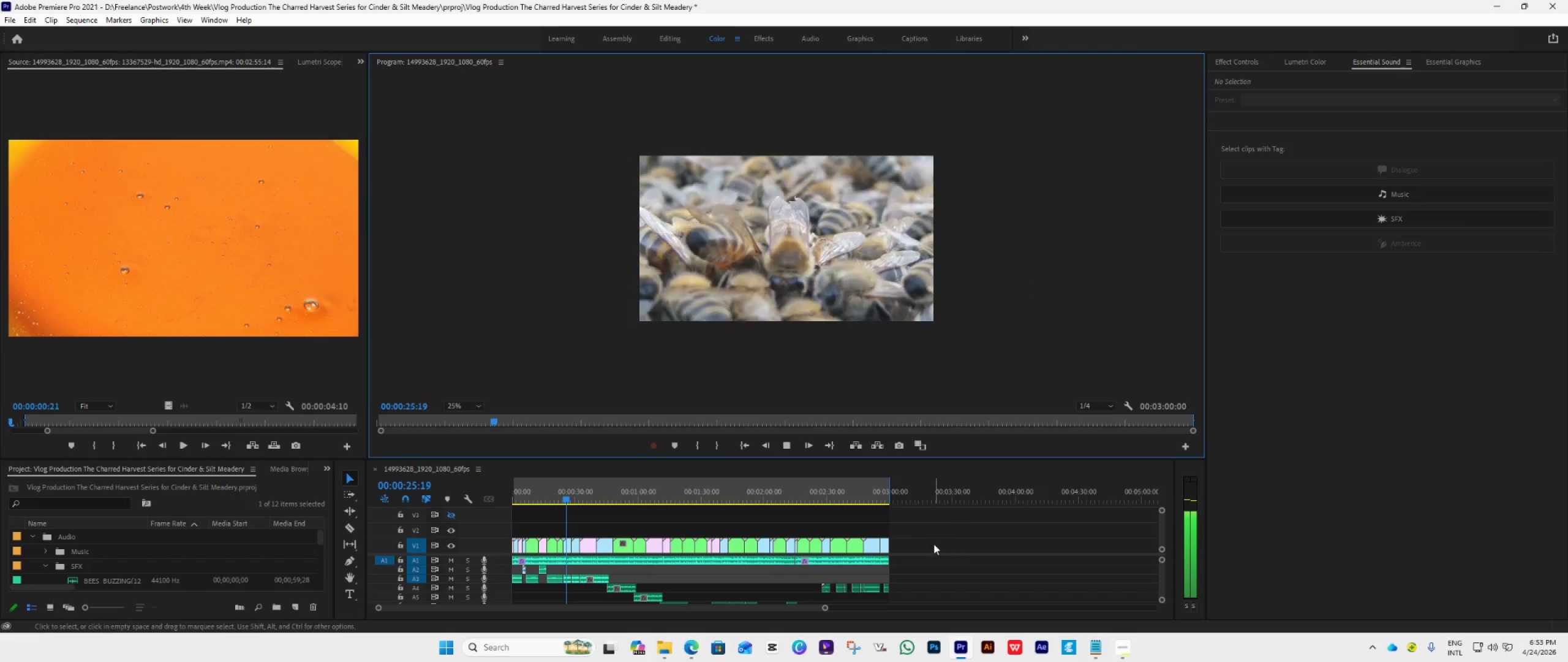 
key(Space)
 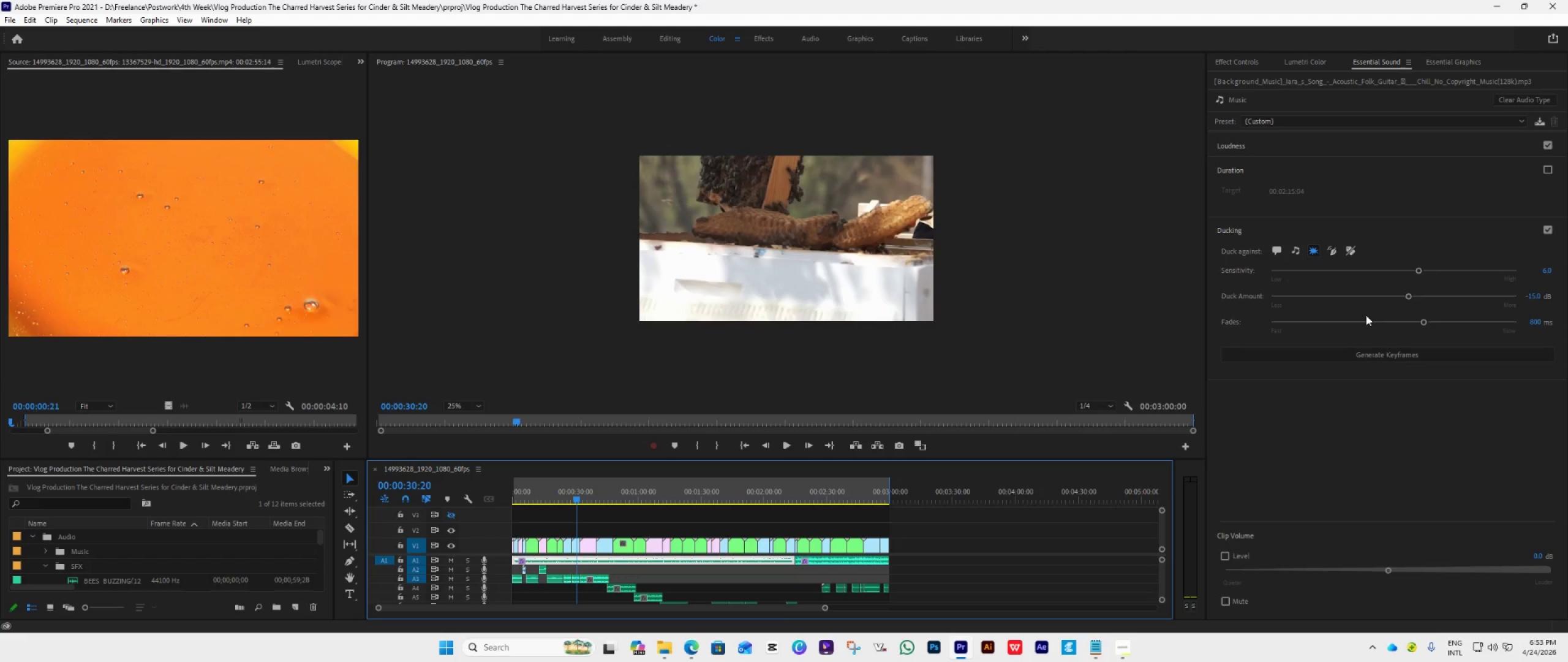 
wait(5.62)
 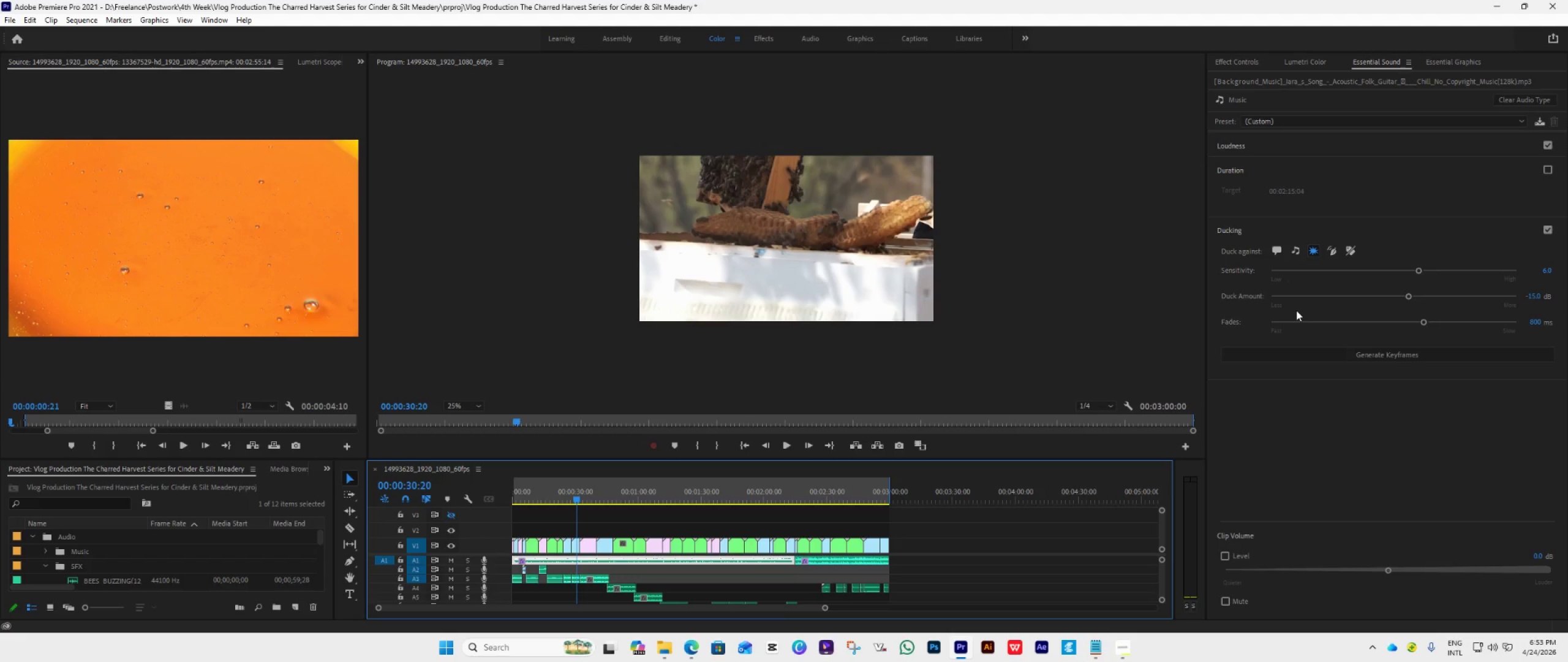 
left_click([1532, 300])
 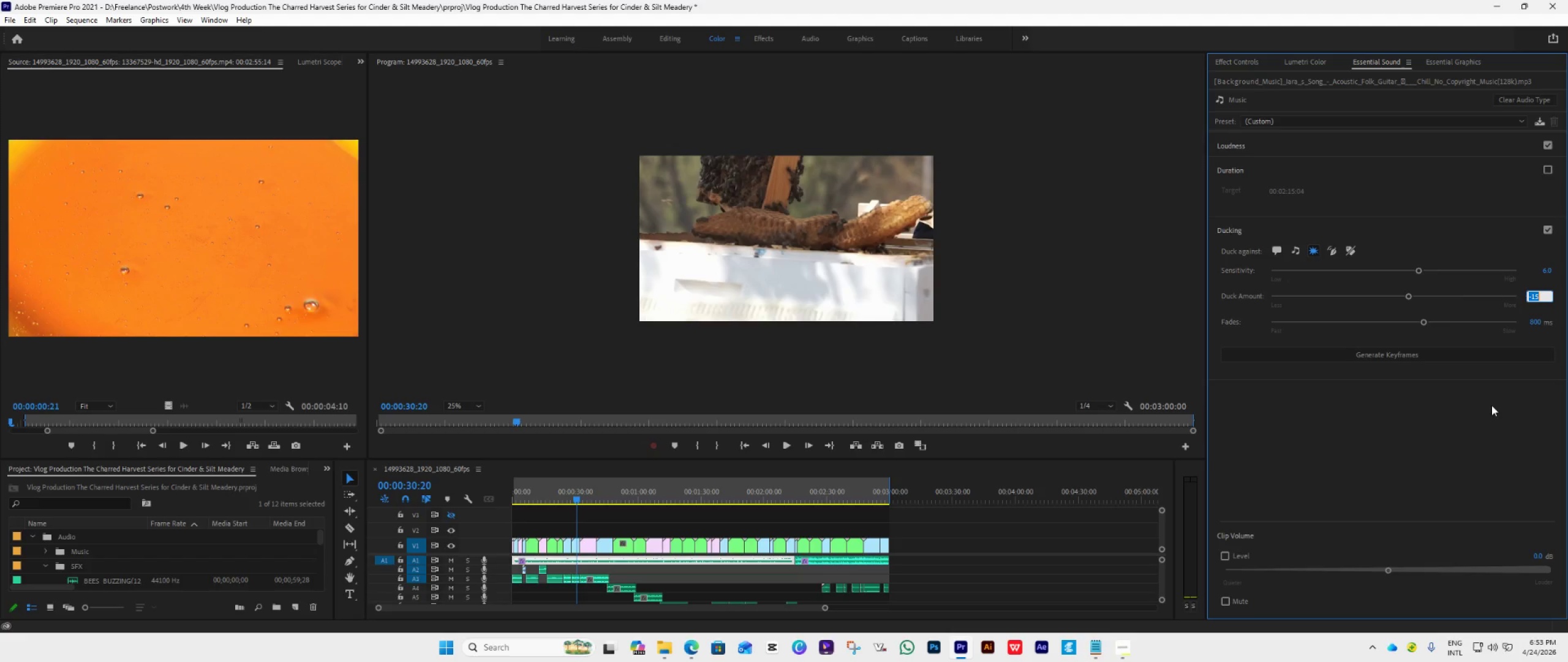 
type(-0)
key(Backspace)
key(Backspace)
key(Backspace)
type(-10)
 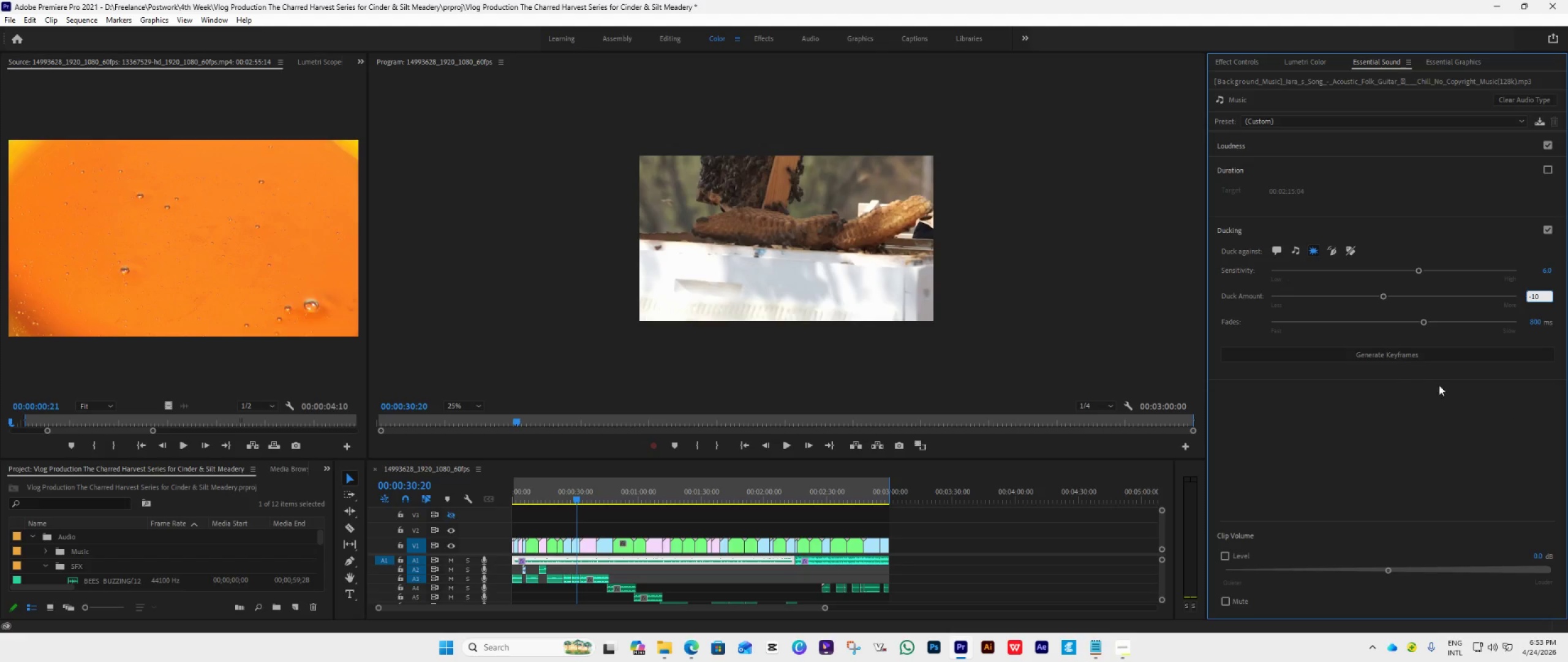 
left_click([1394, 351])
 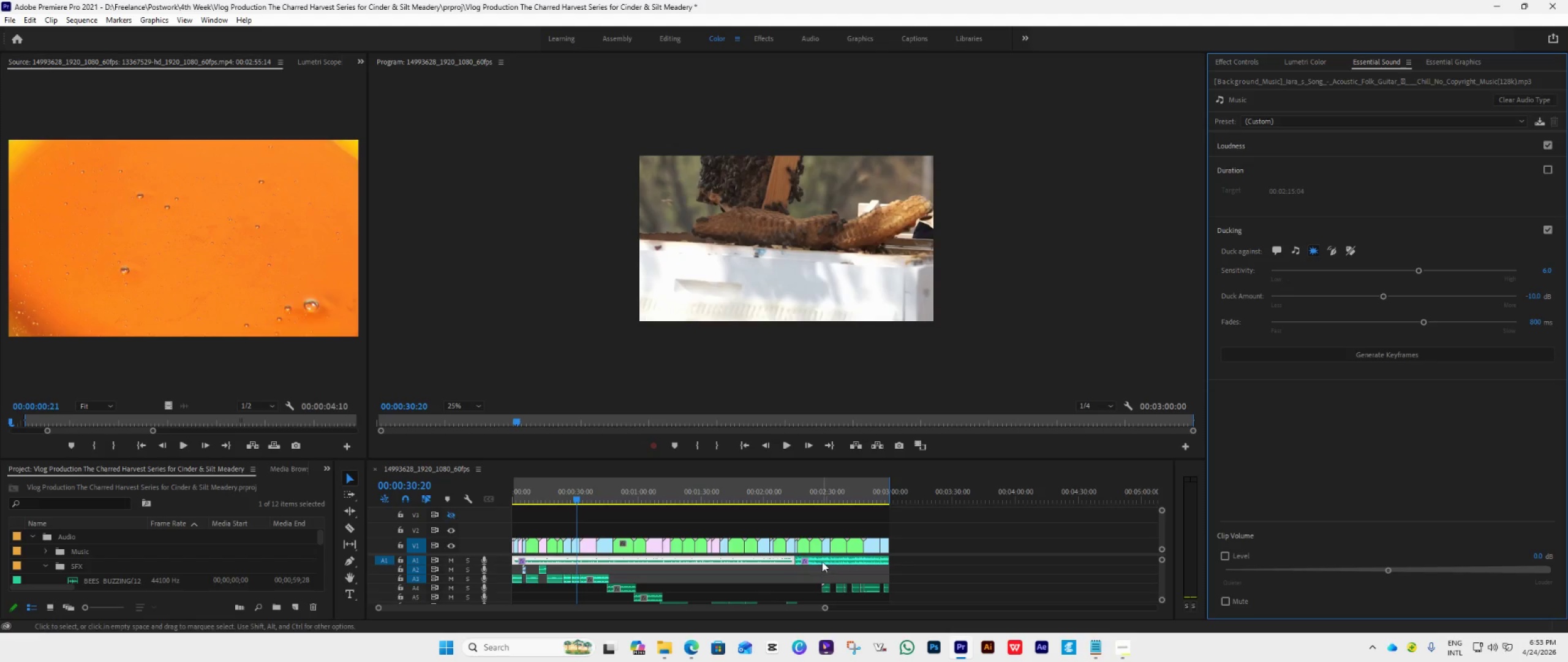 
left_click([822, 561])
 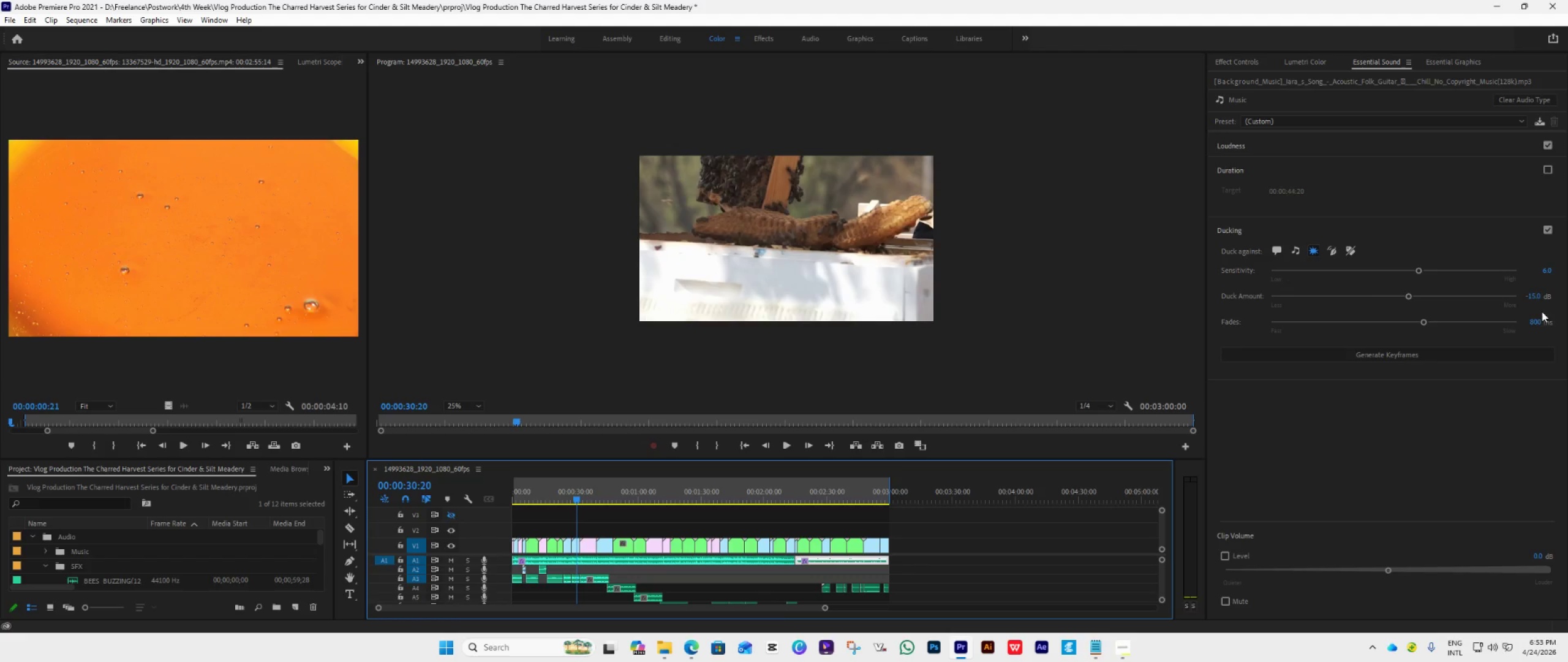 
left_click([1531, 295])
 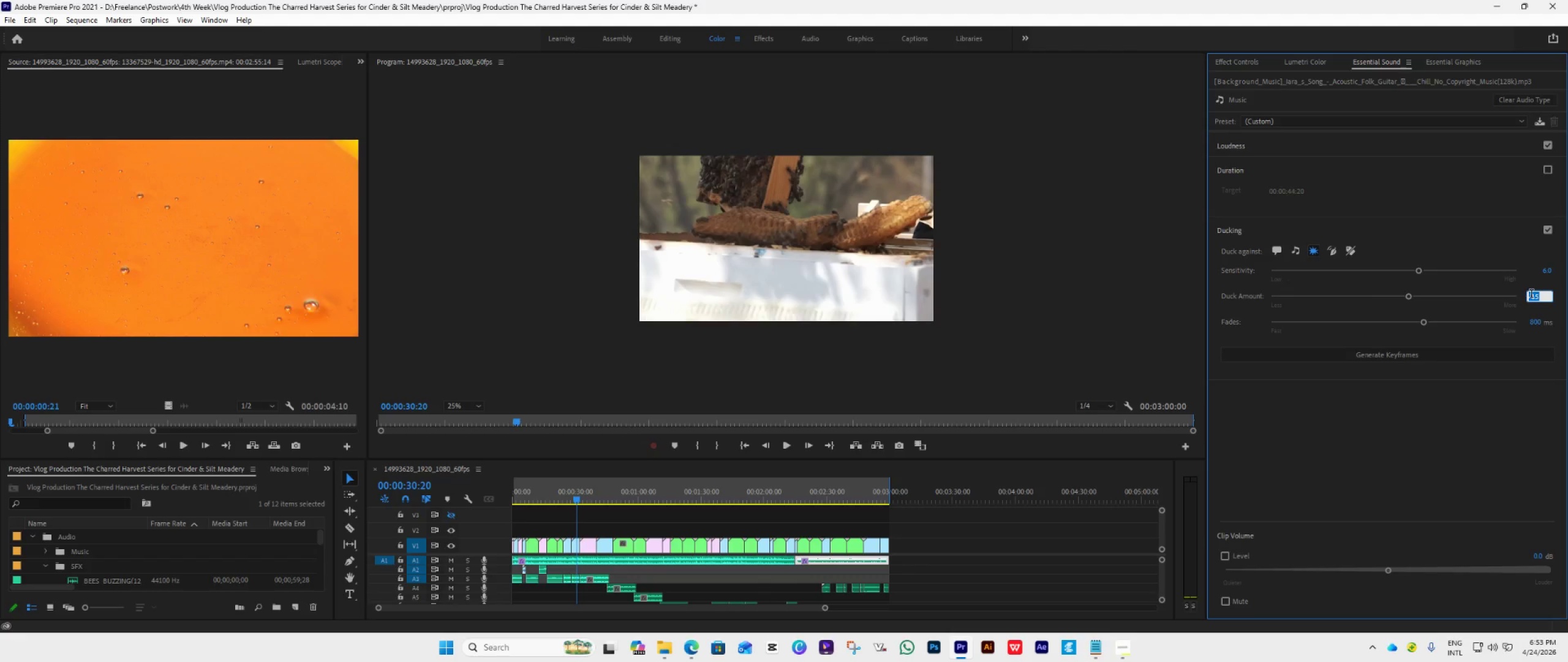 
type(-10)
 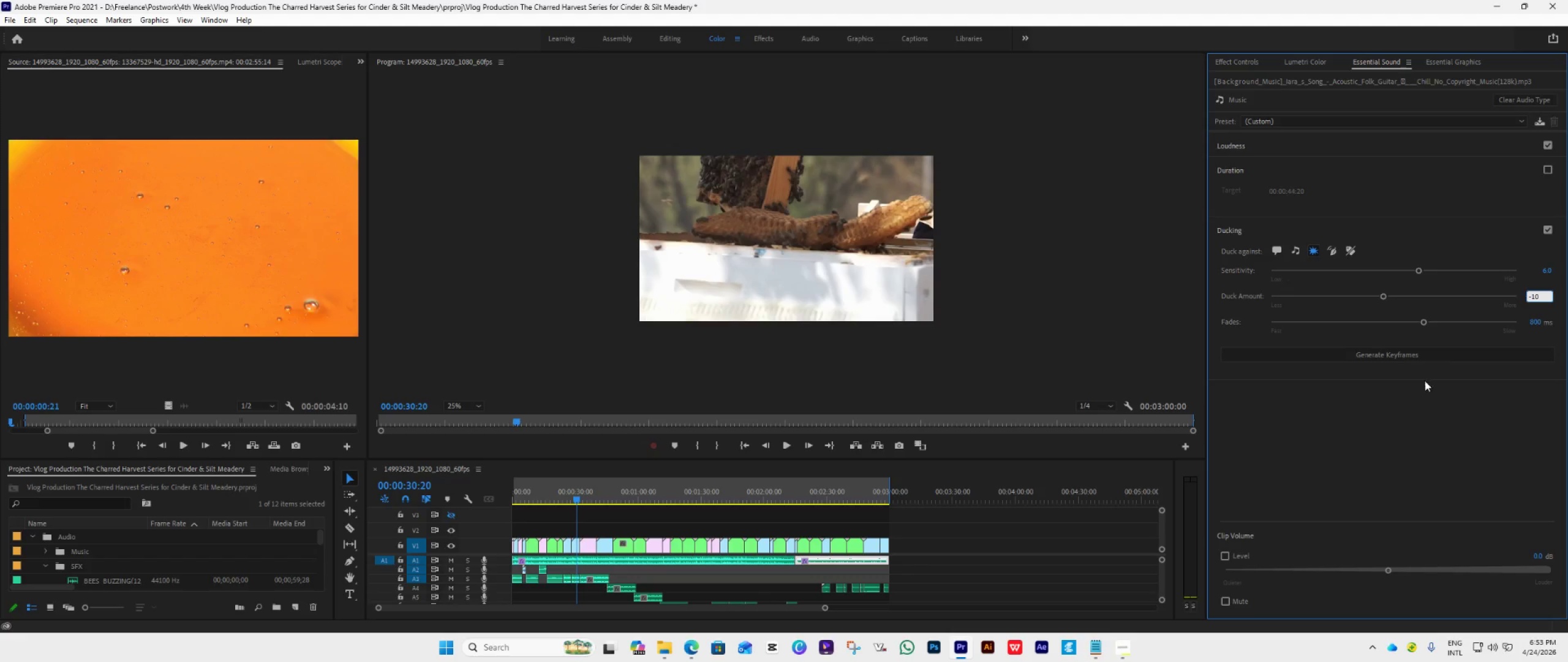 
left_click([1406, 352])
 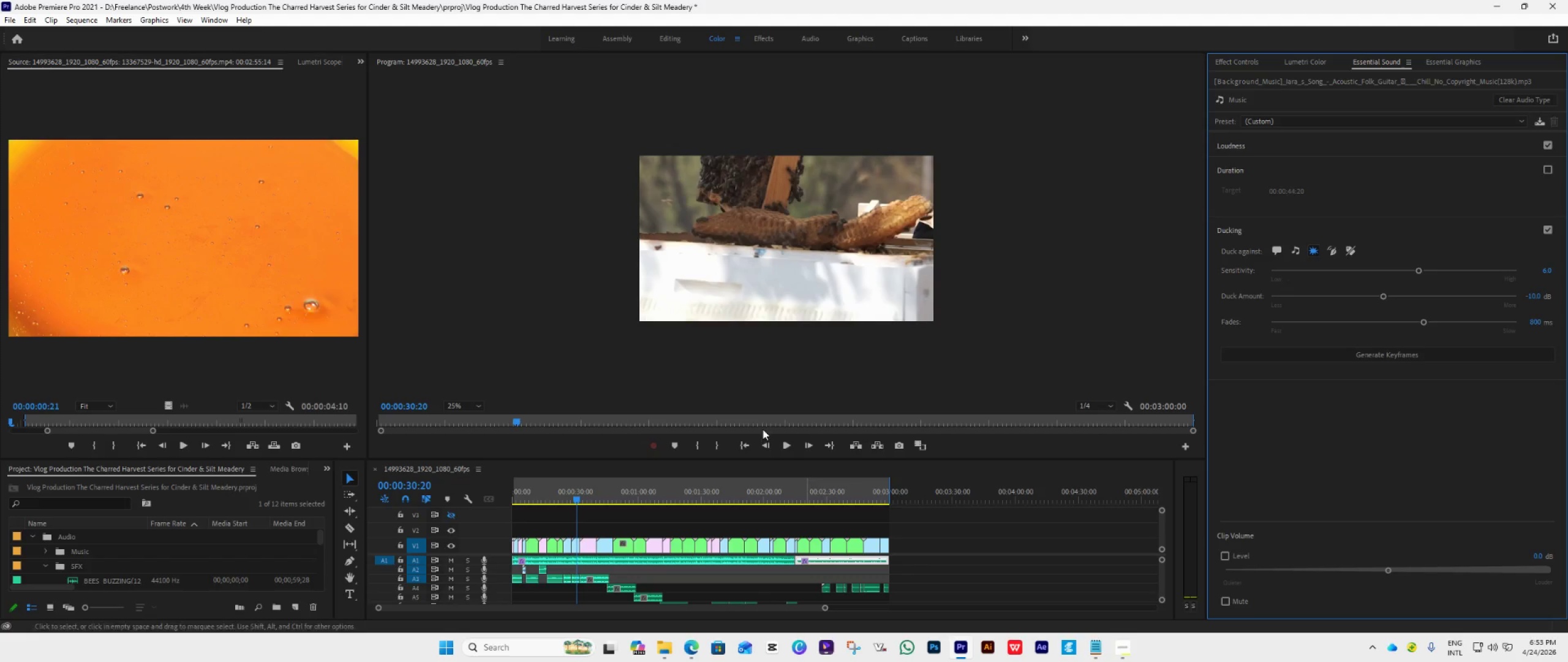 
left_click([746, 441])
 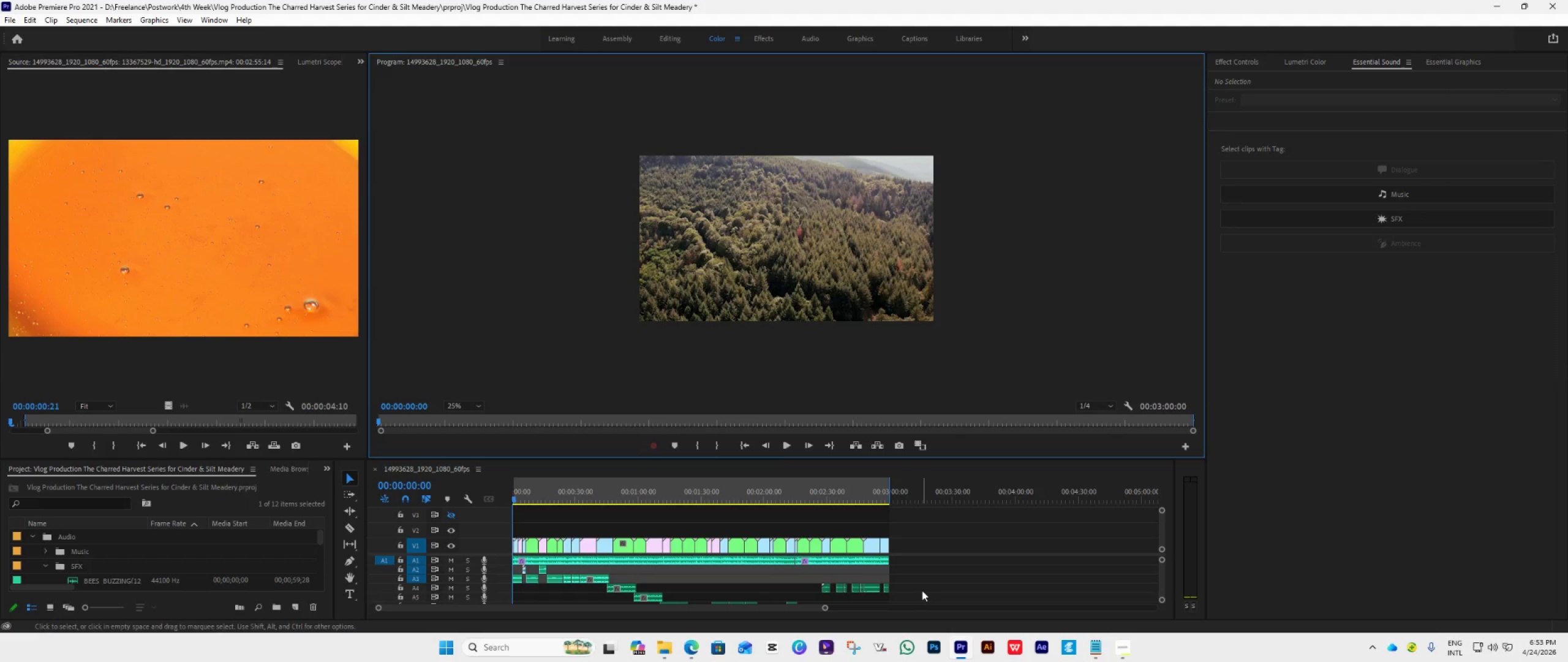 
hold_key(key=AltLeft, duration=0.34)
 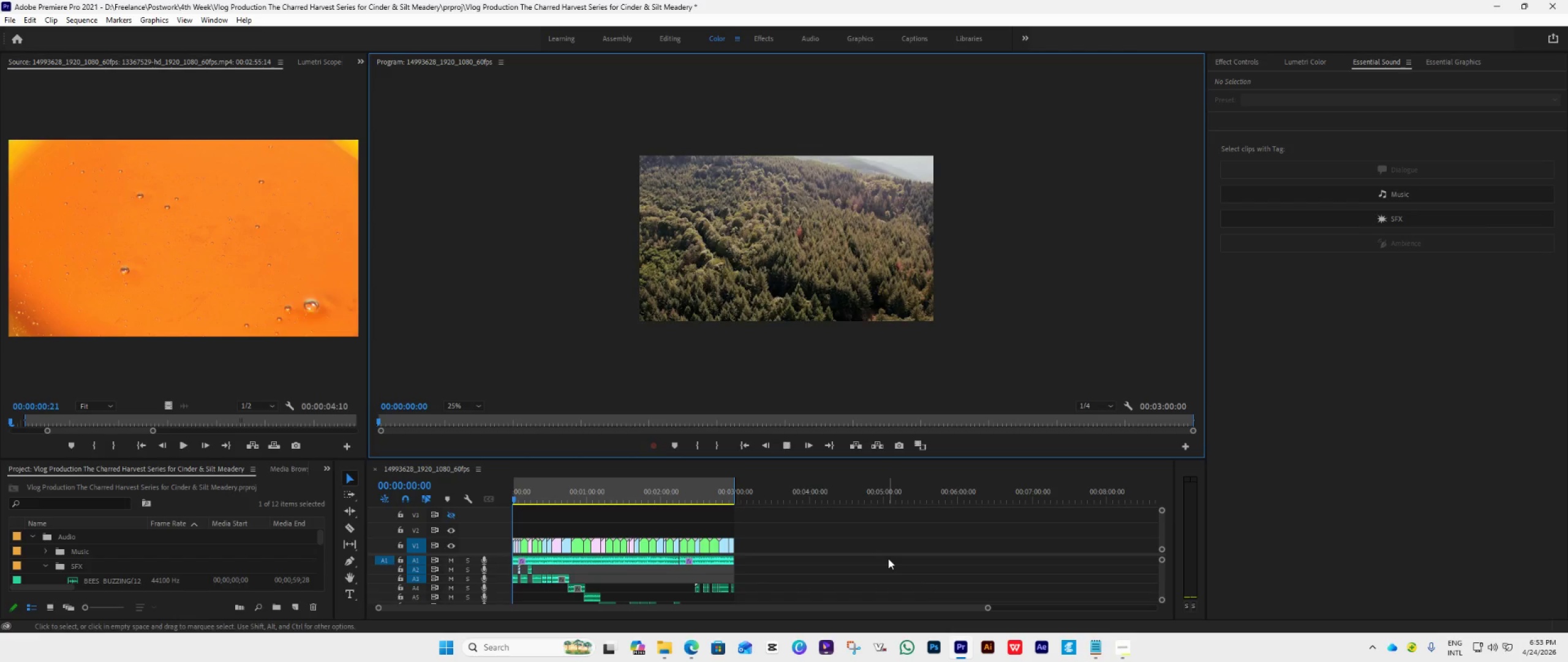 
key(Space)
 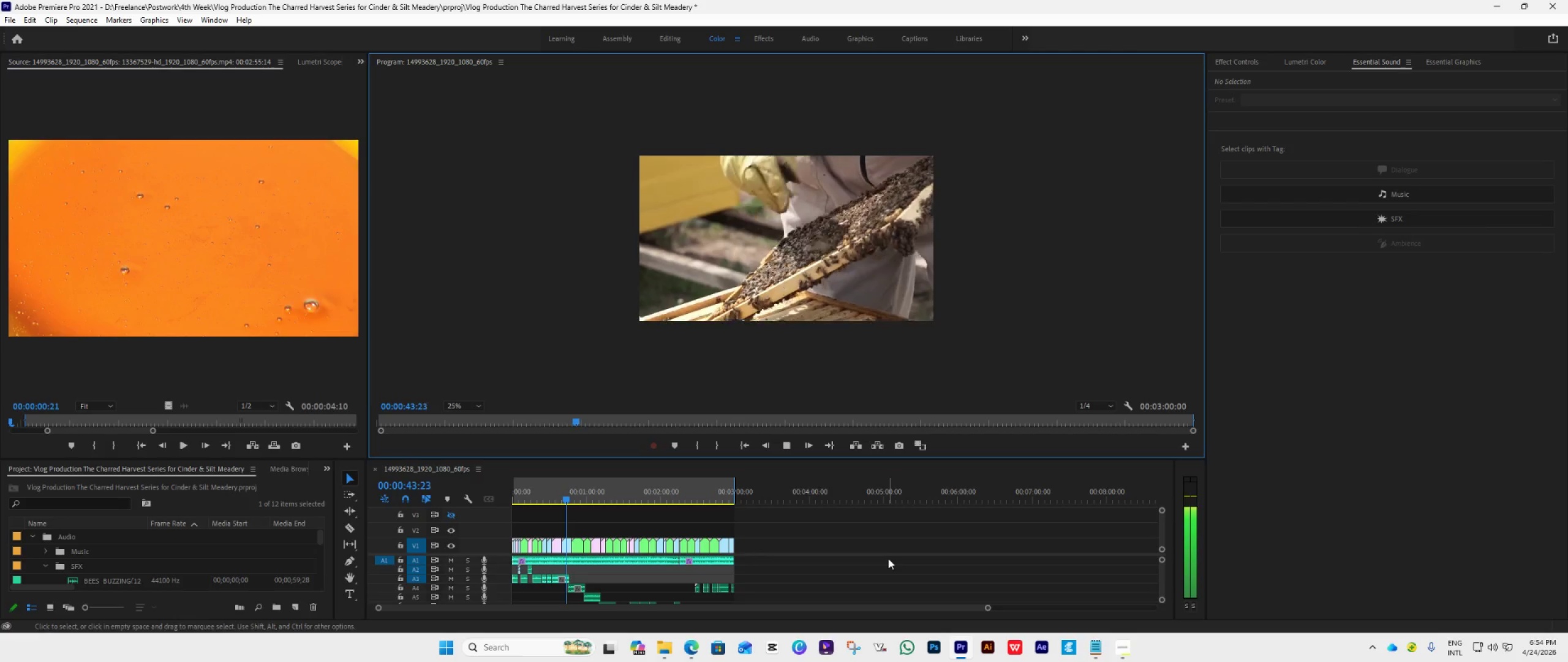 